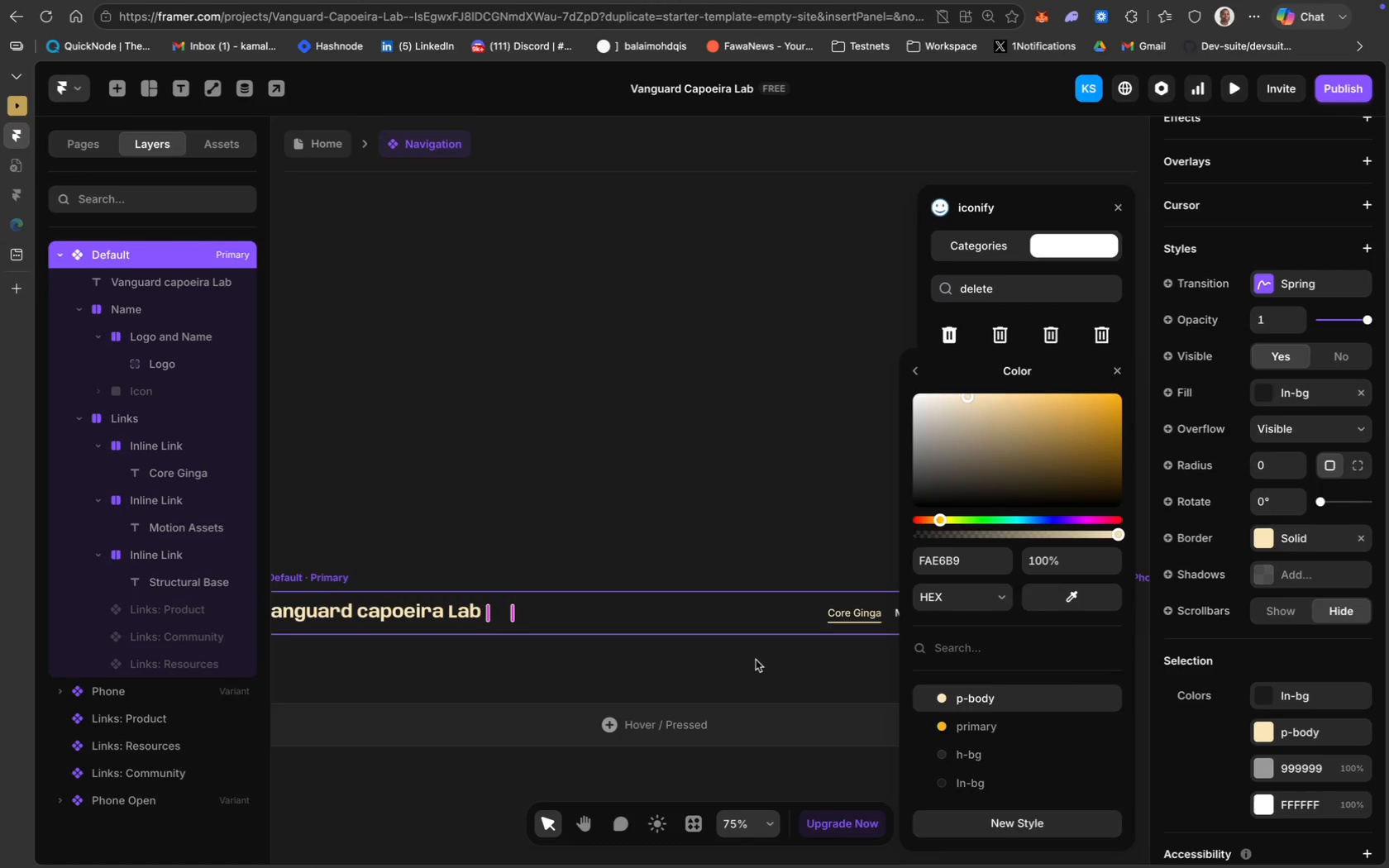 
wait(9.39)
 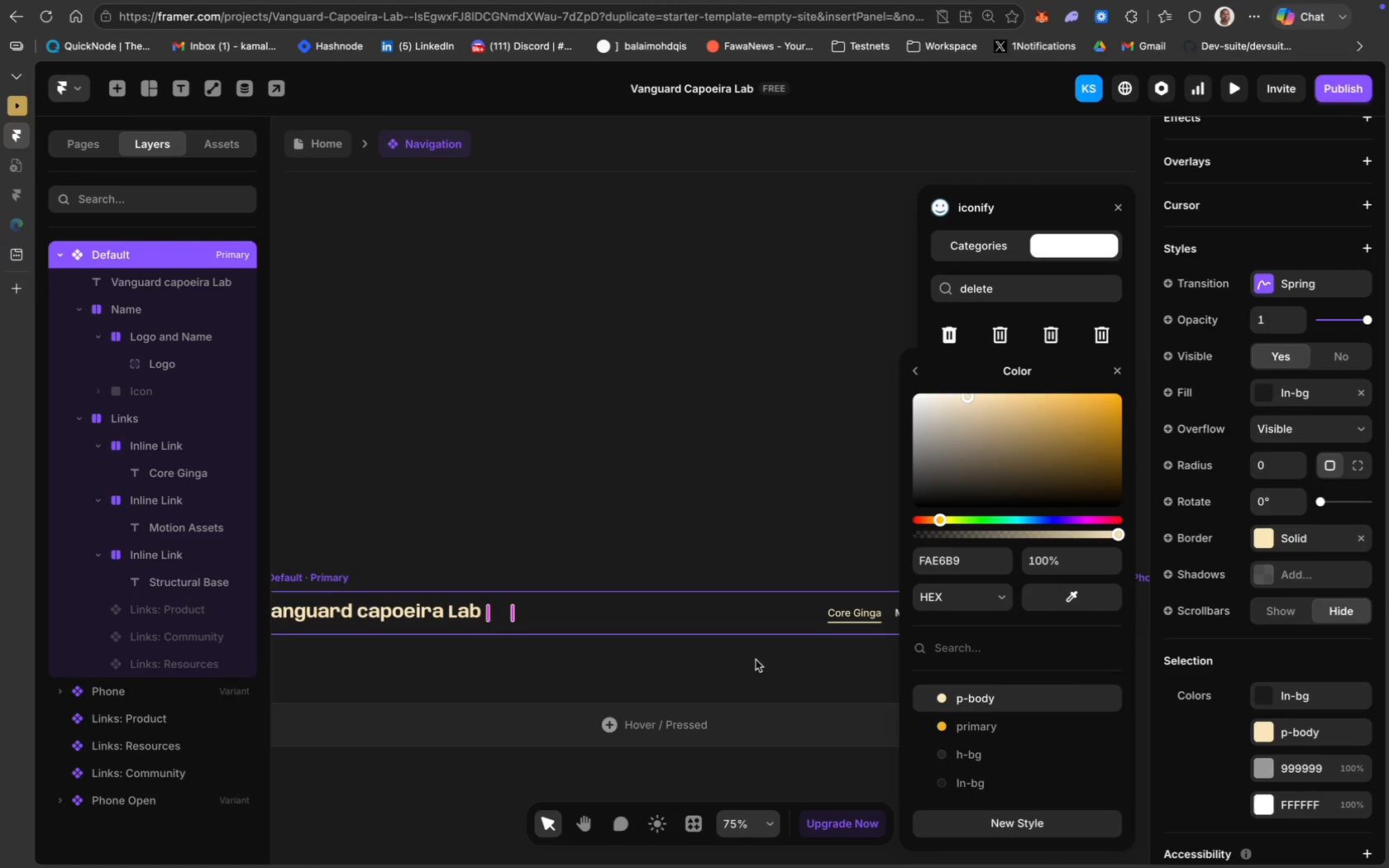 
scroll: coordinate [537, 446], scroll_direction: down, amount: 19.0
 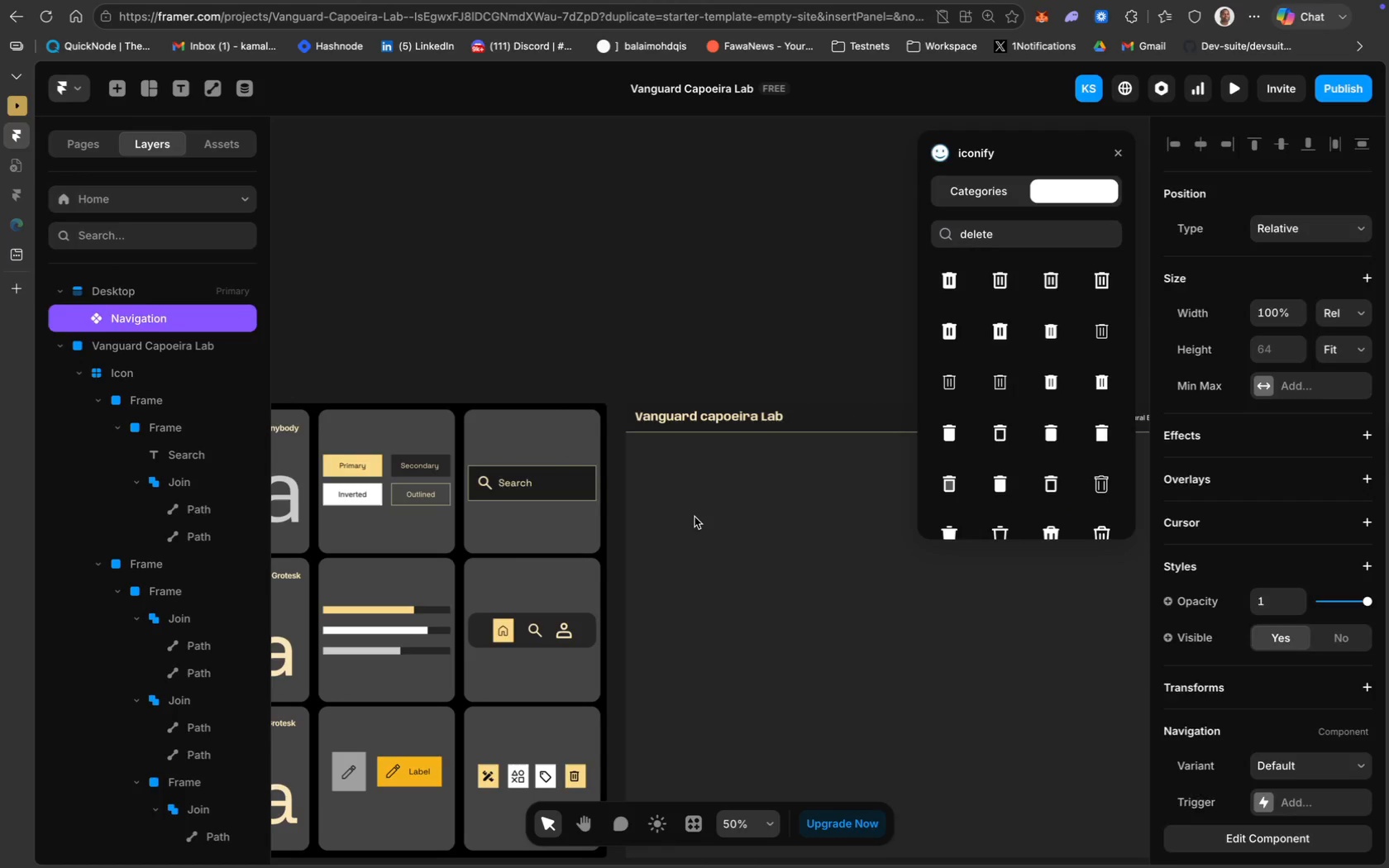 
left_click([695, 518])
 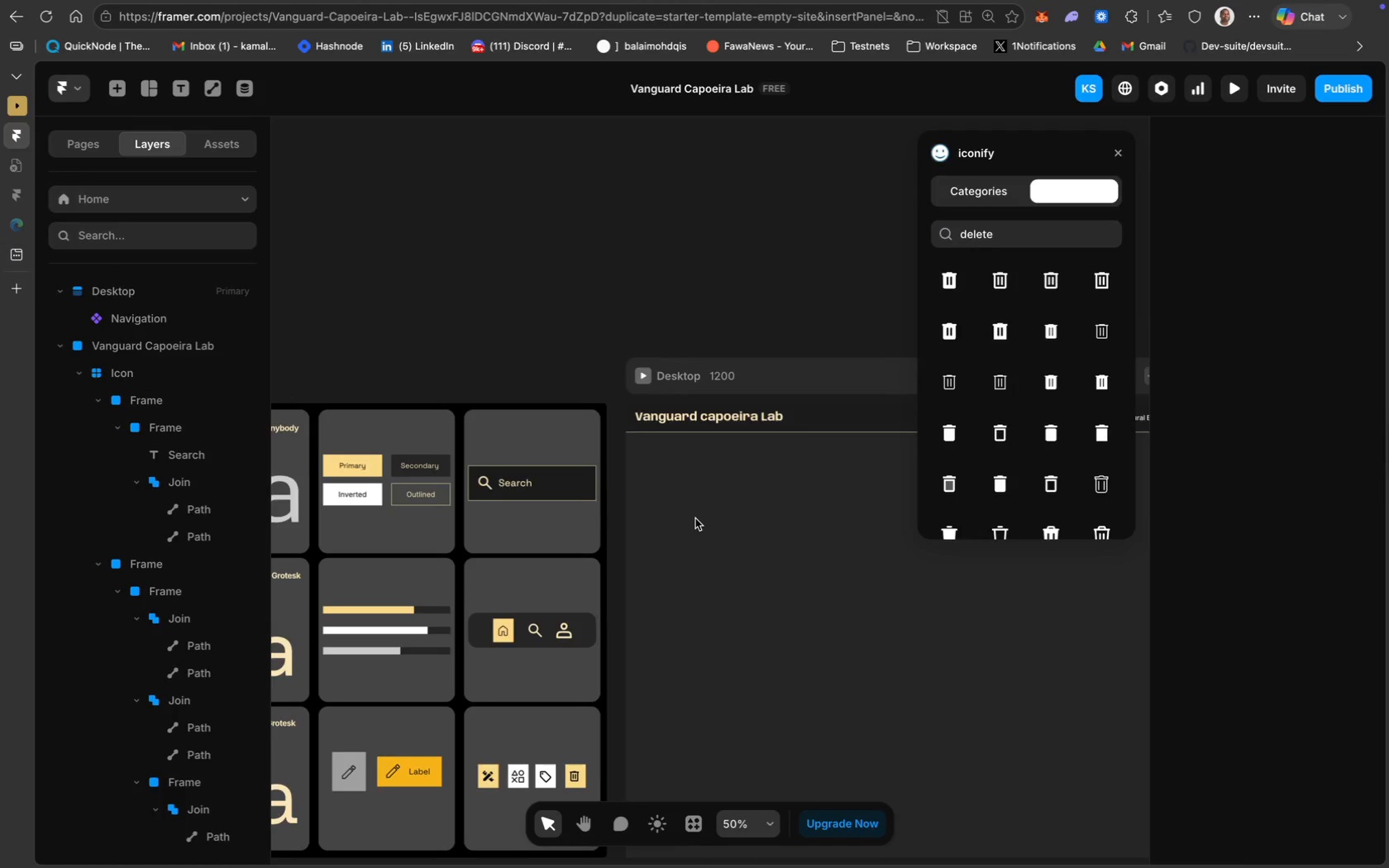 
scroll: coordinate [695, 518], scroll_direction: down, amount: 28.0
 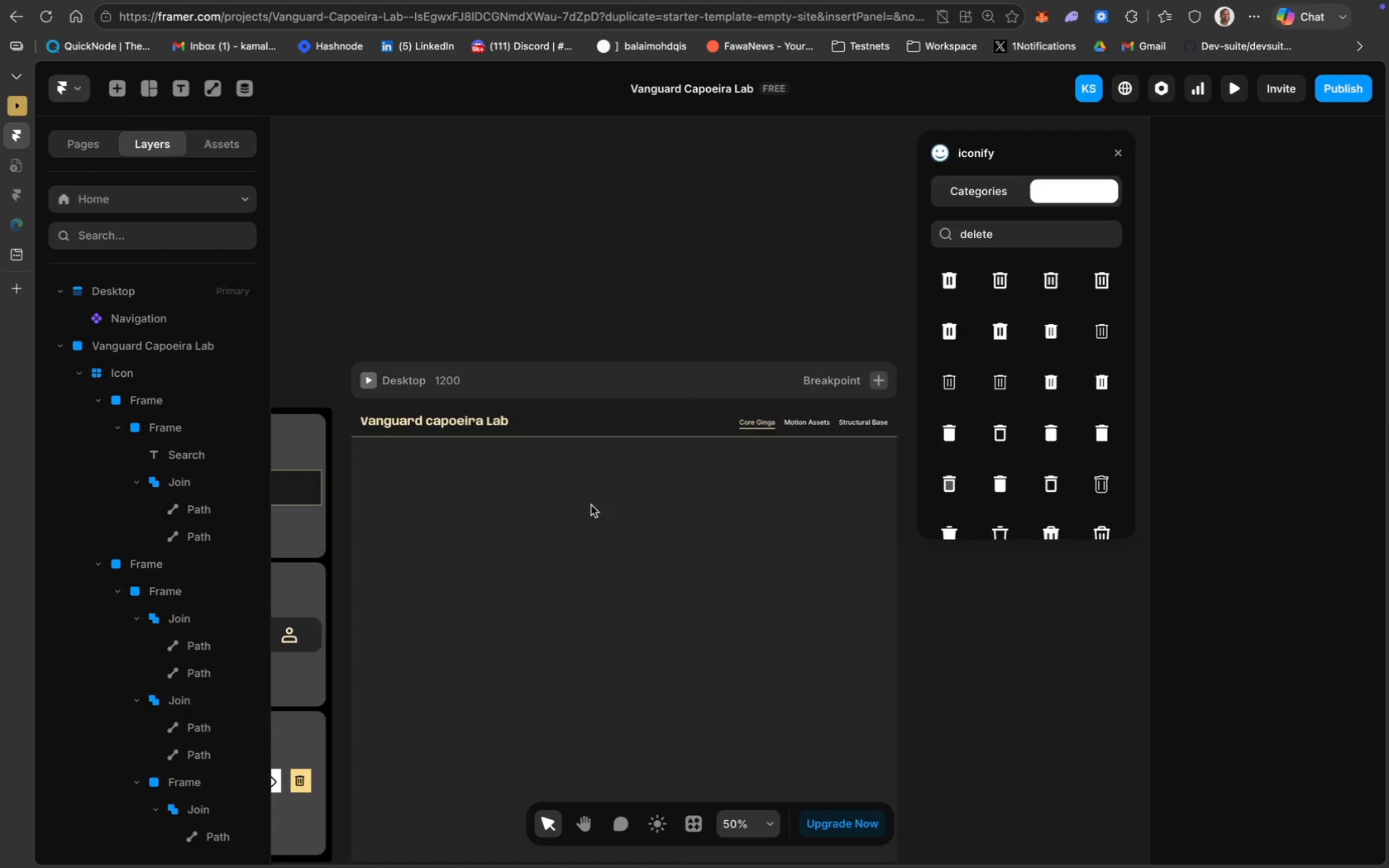 
wait(5.53)
 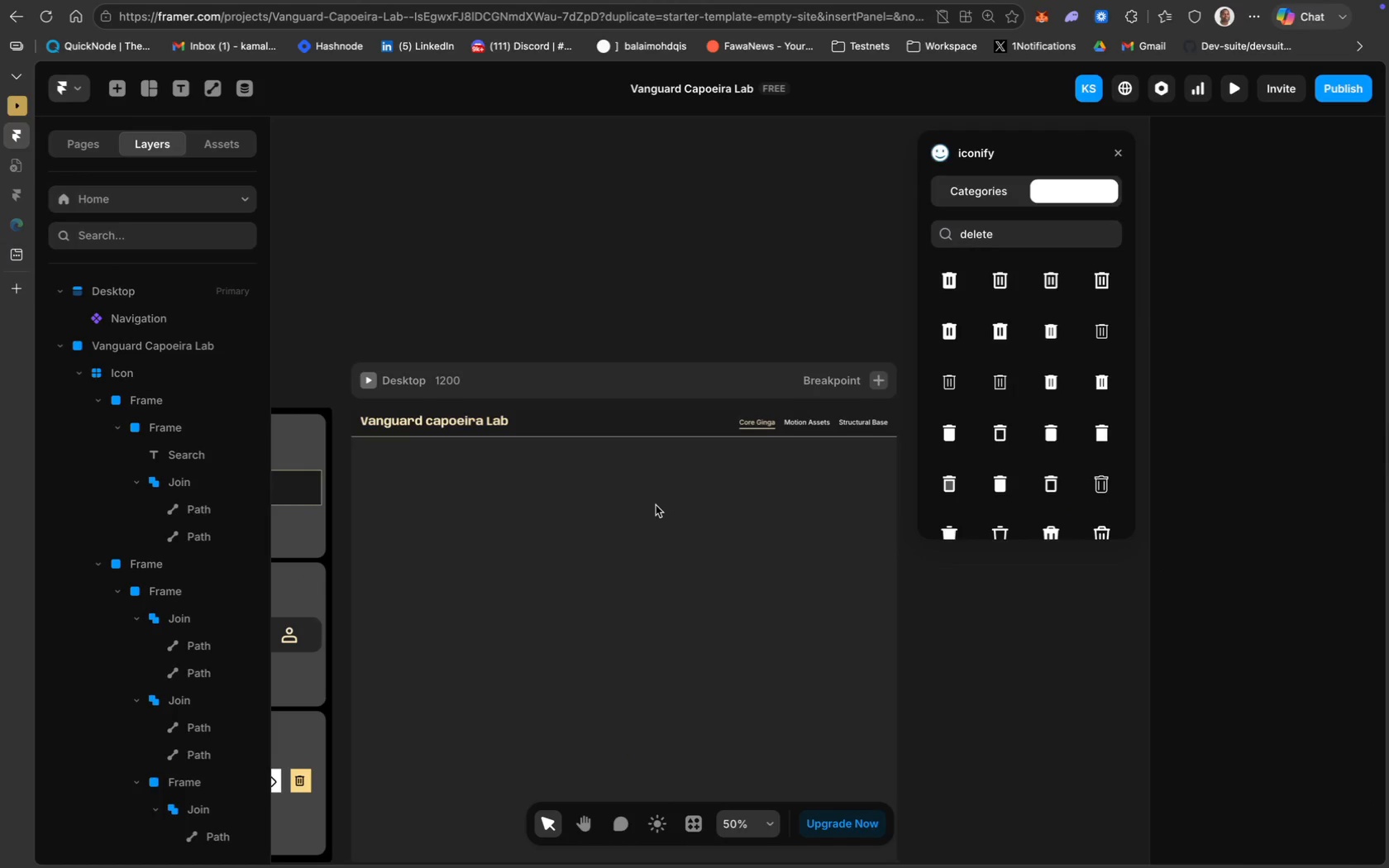 
scroll: coordinate [317, 209], scroll_direction: up, amount: 2.0
 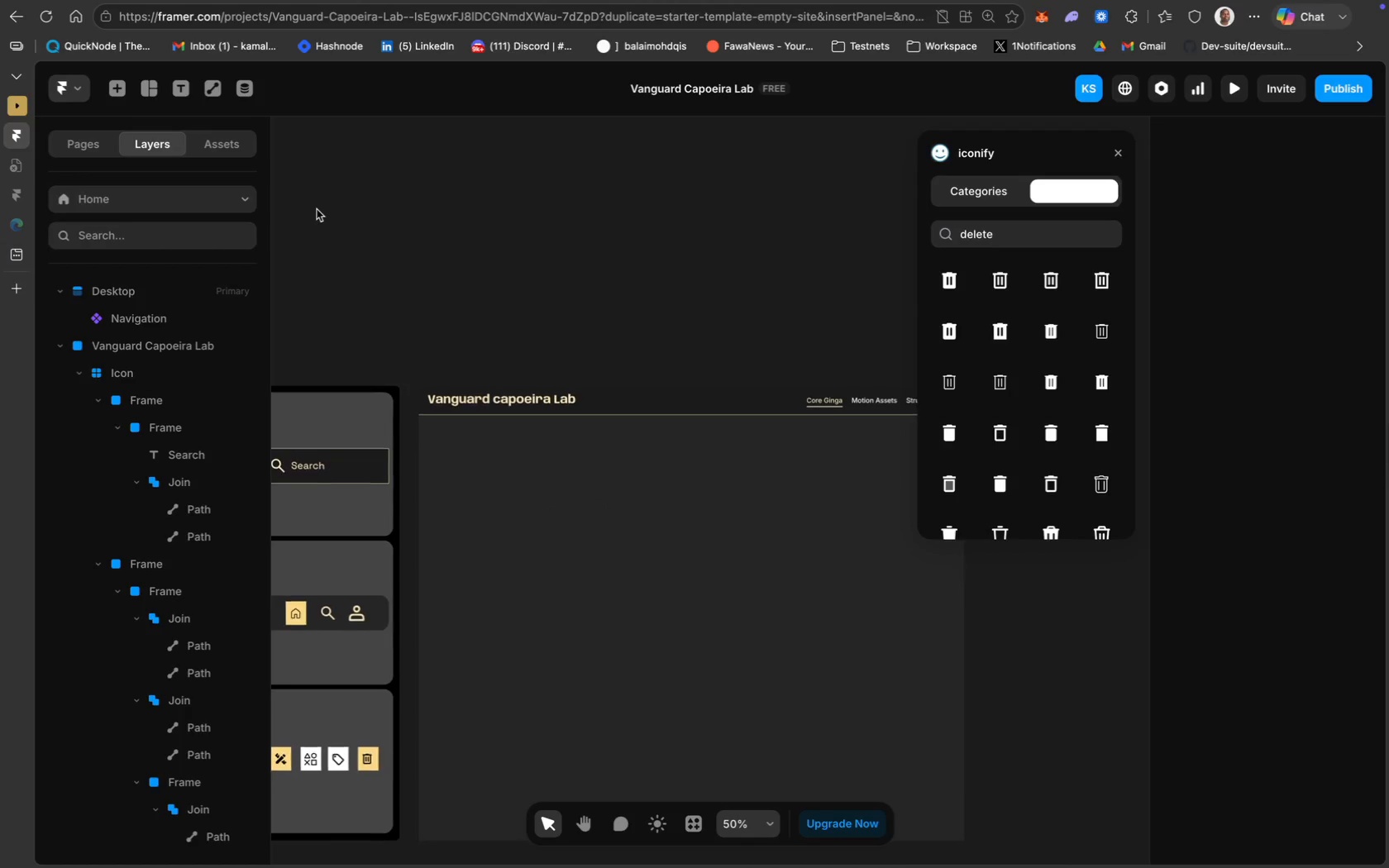 
scroll: coordinate [317, 209], scroll_direction: down, amount: 2.0
 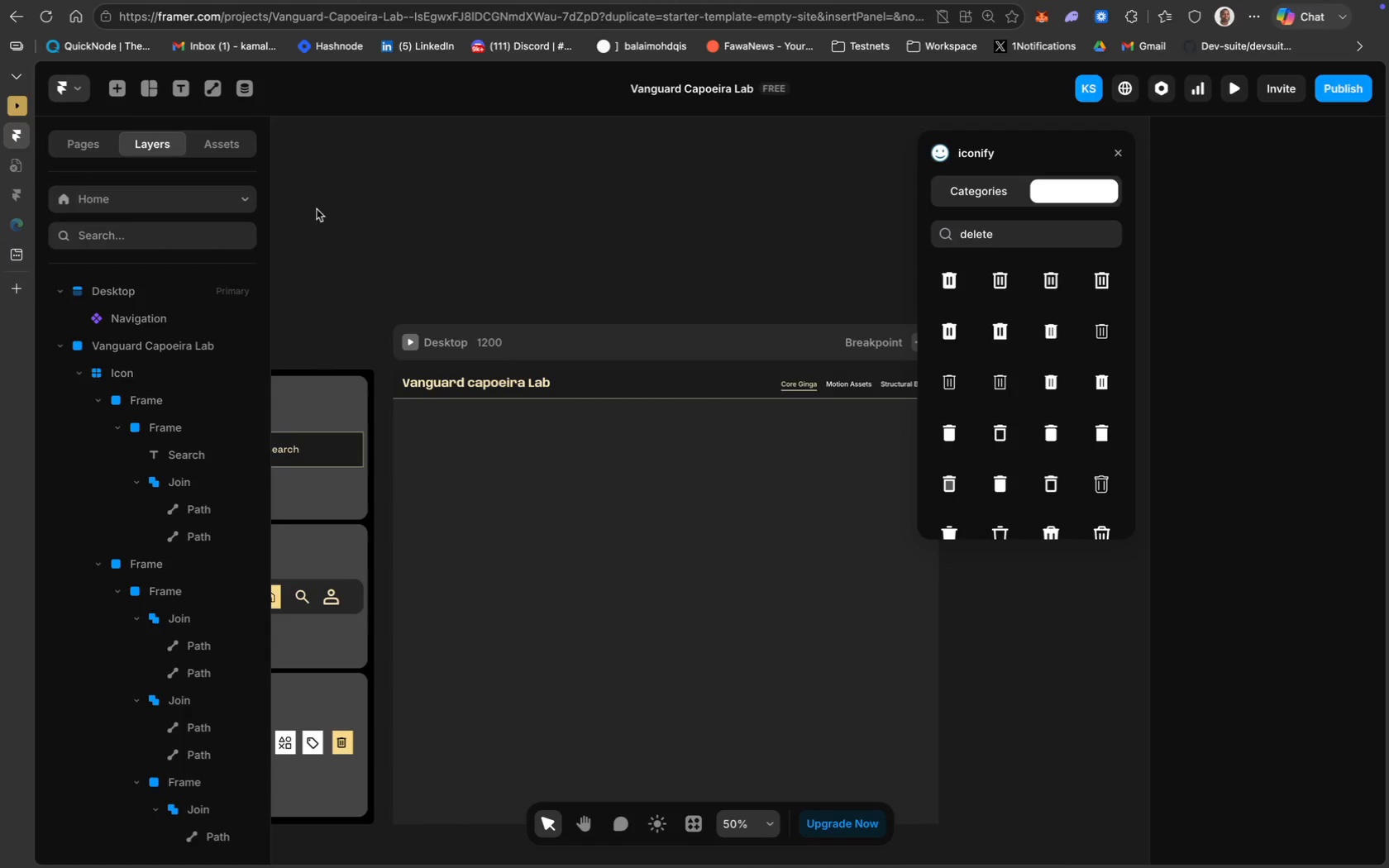 
wait(5.81)
 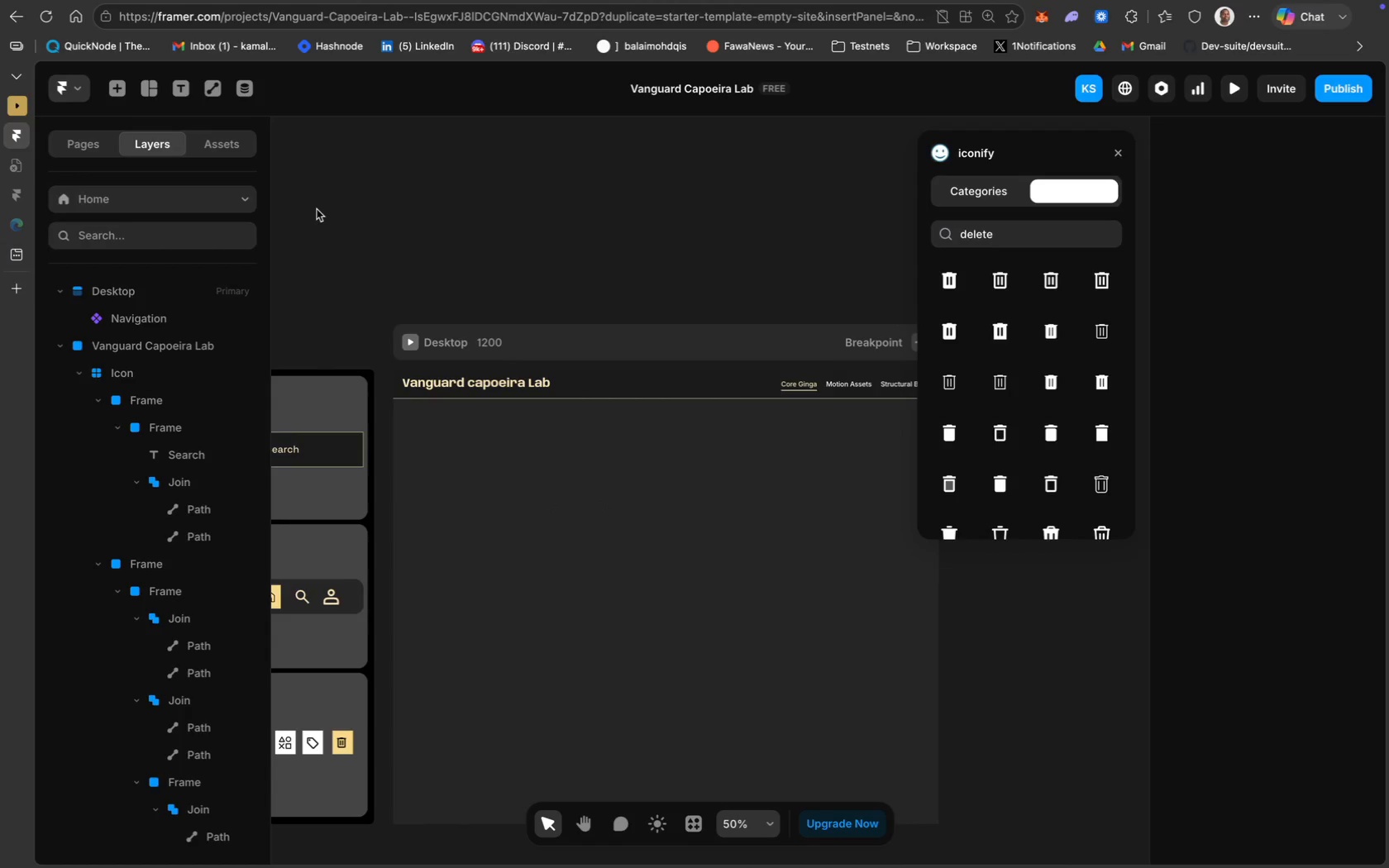 
scroll: coordinate [424, 403], scroll_direction: down, amount: 7.0
 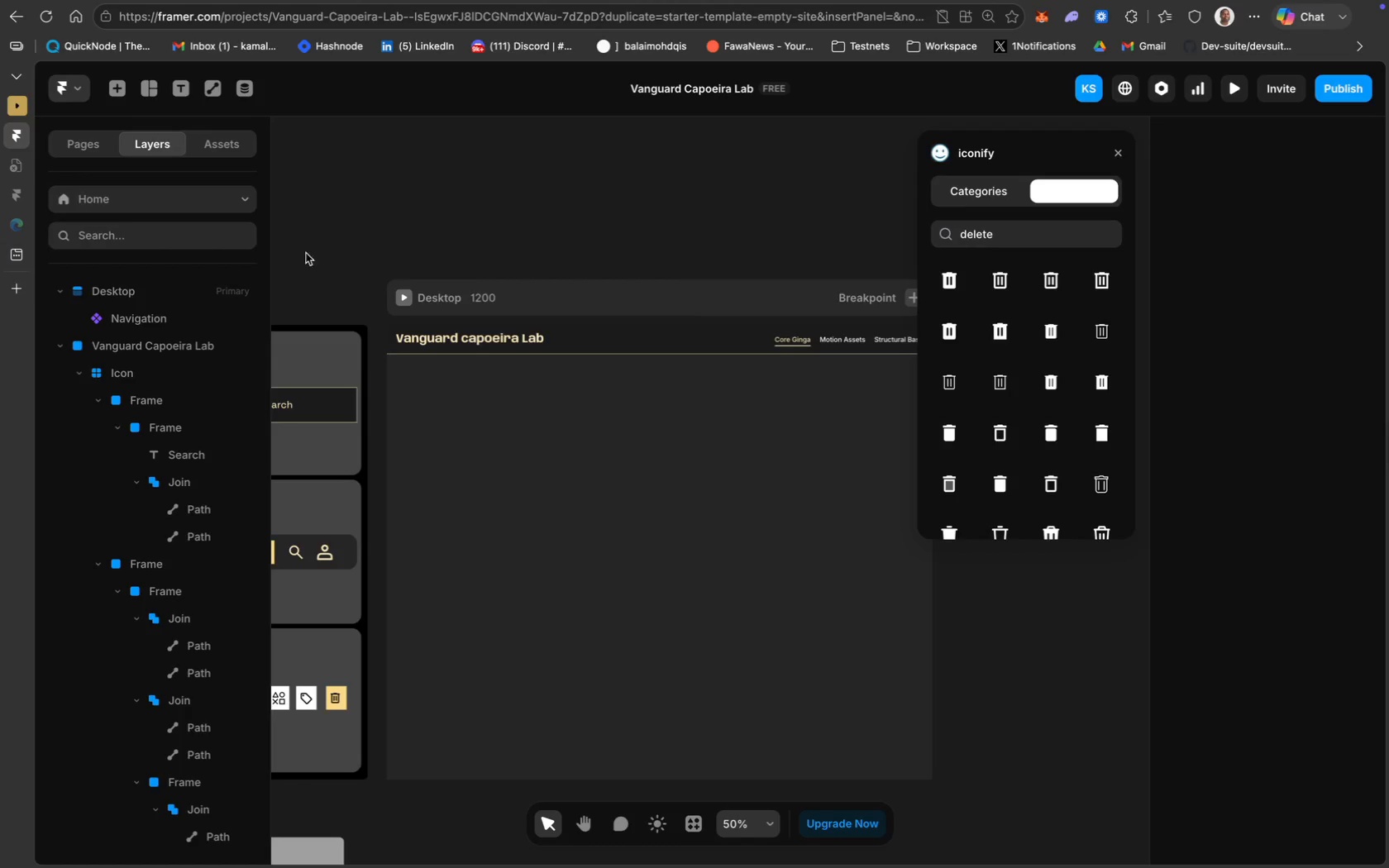 
left_click([152, 88])
 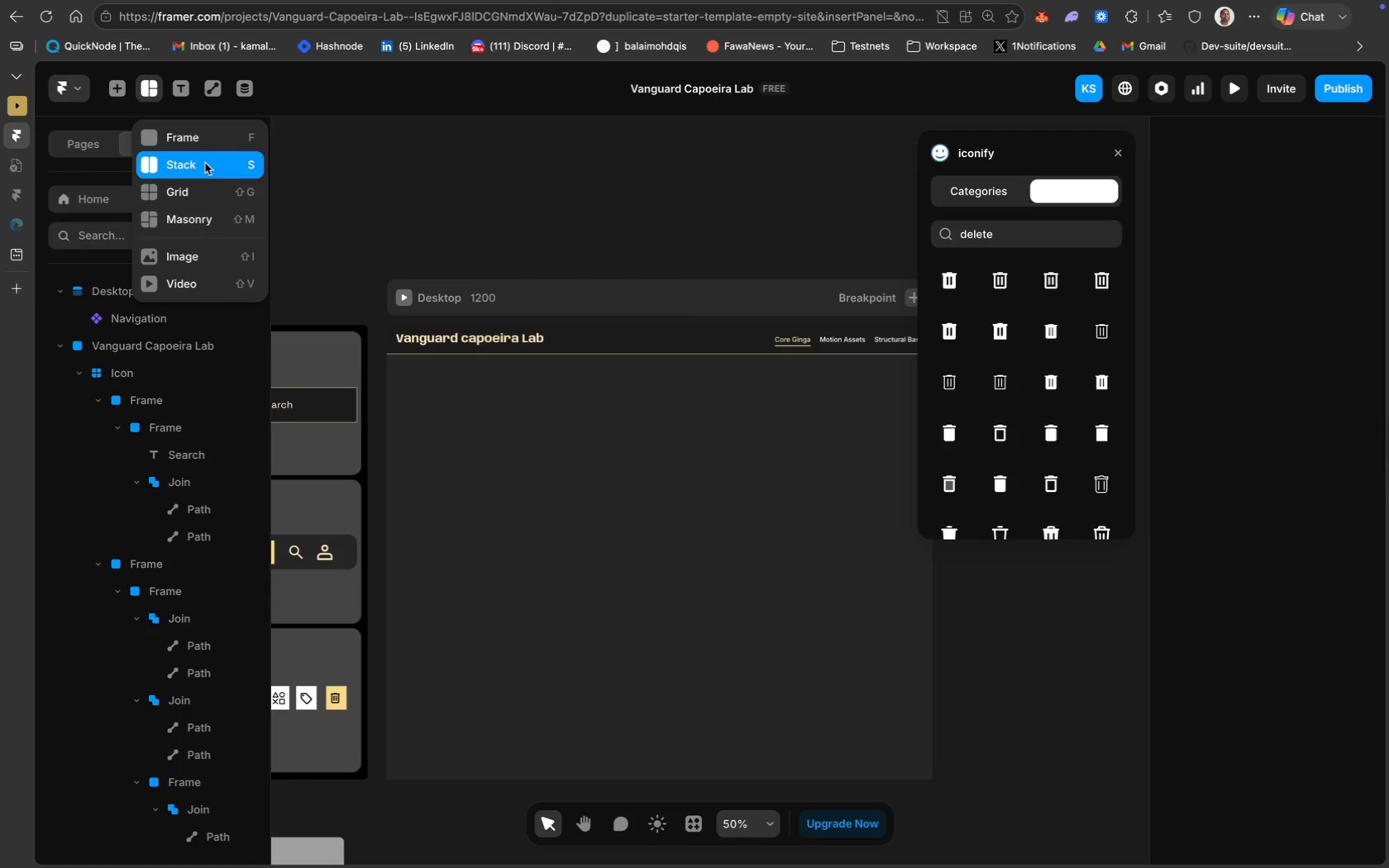 
wait(8.1)
 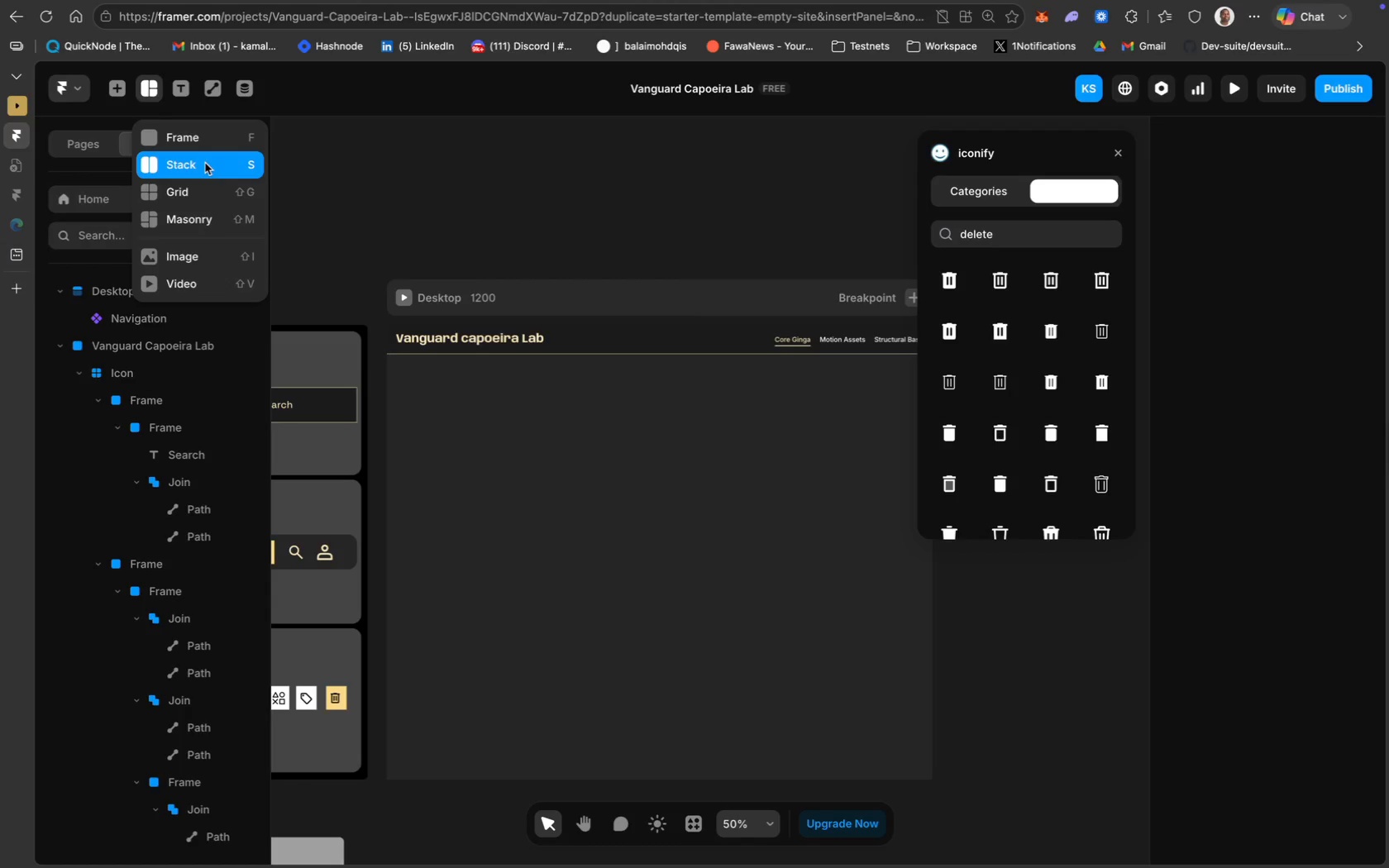 
left_click_drag(start_coordinate=[387, 355], to_coordinate=[931, 608])
 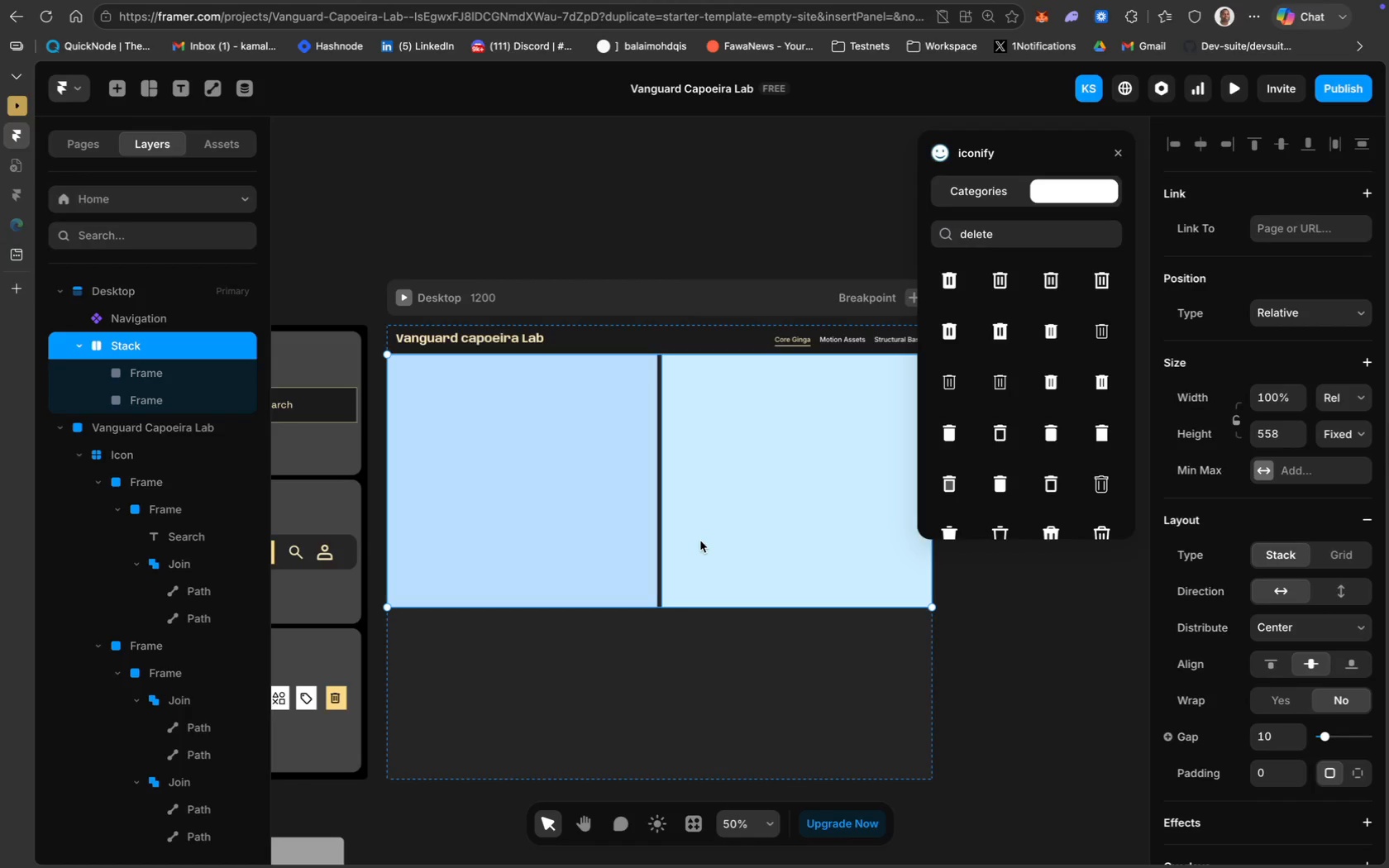 
left_click([756, 537])
 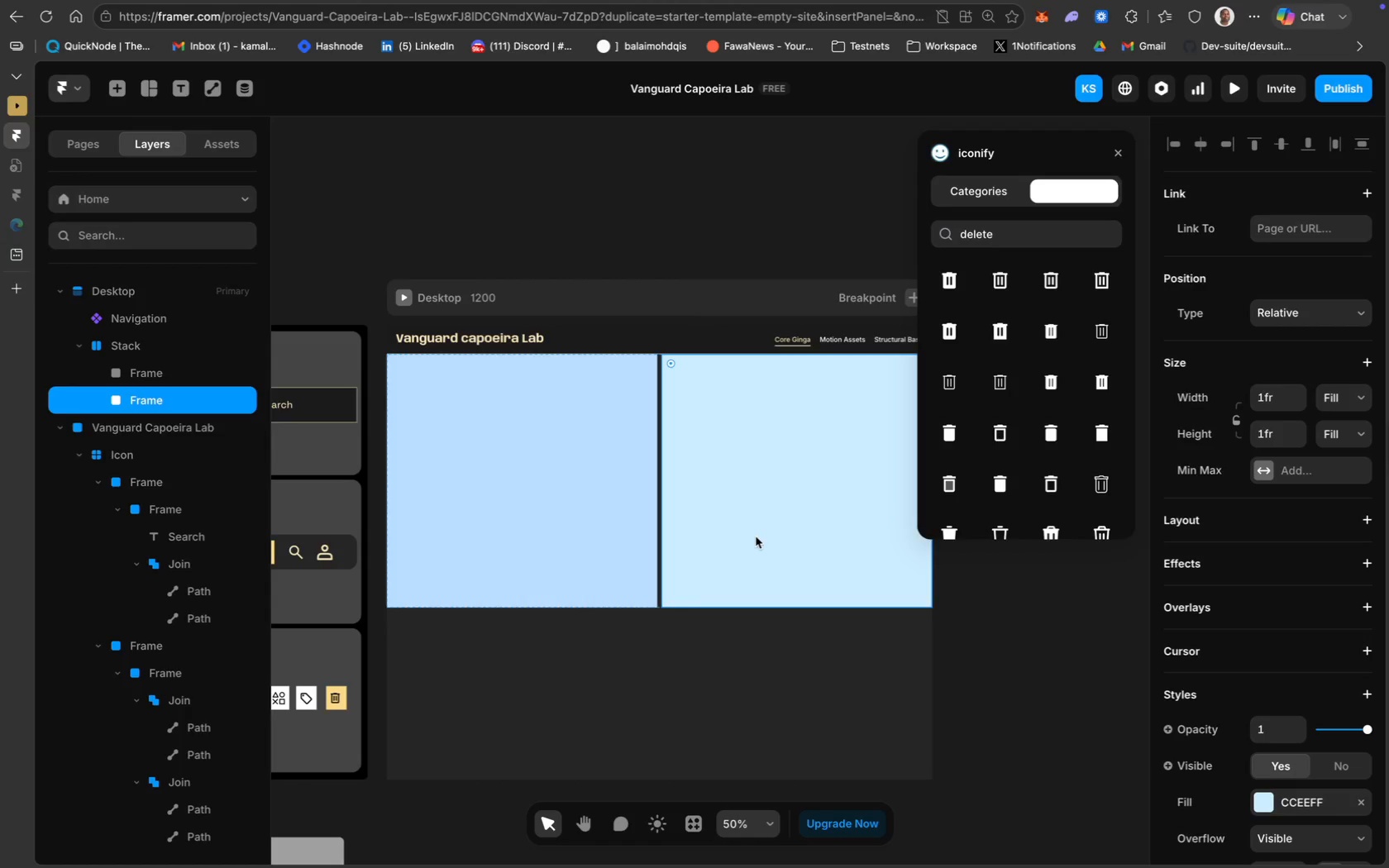 
key(Backspace)
 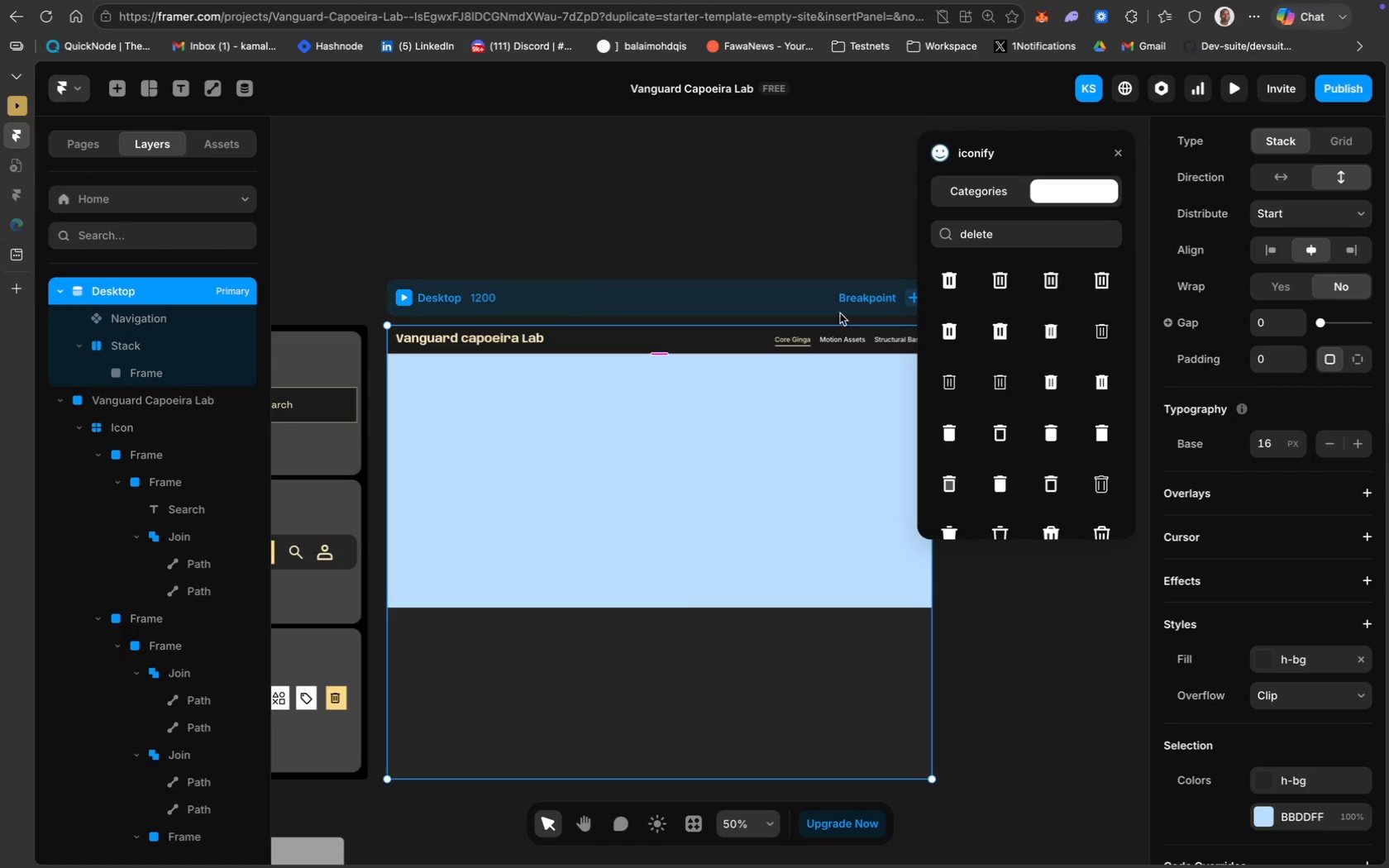 
scroll: coordinate [1260, 236], scroll_direction: up, amount: 57.0
 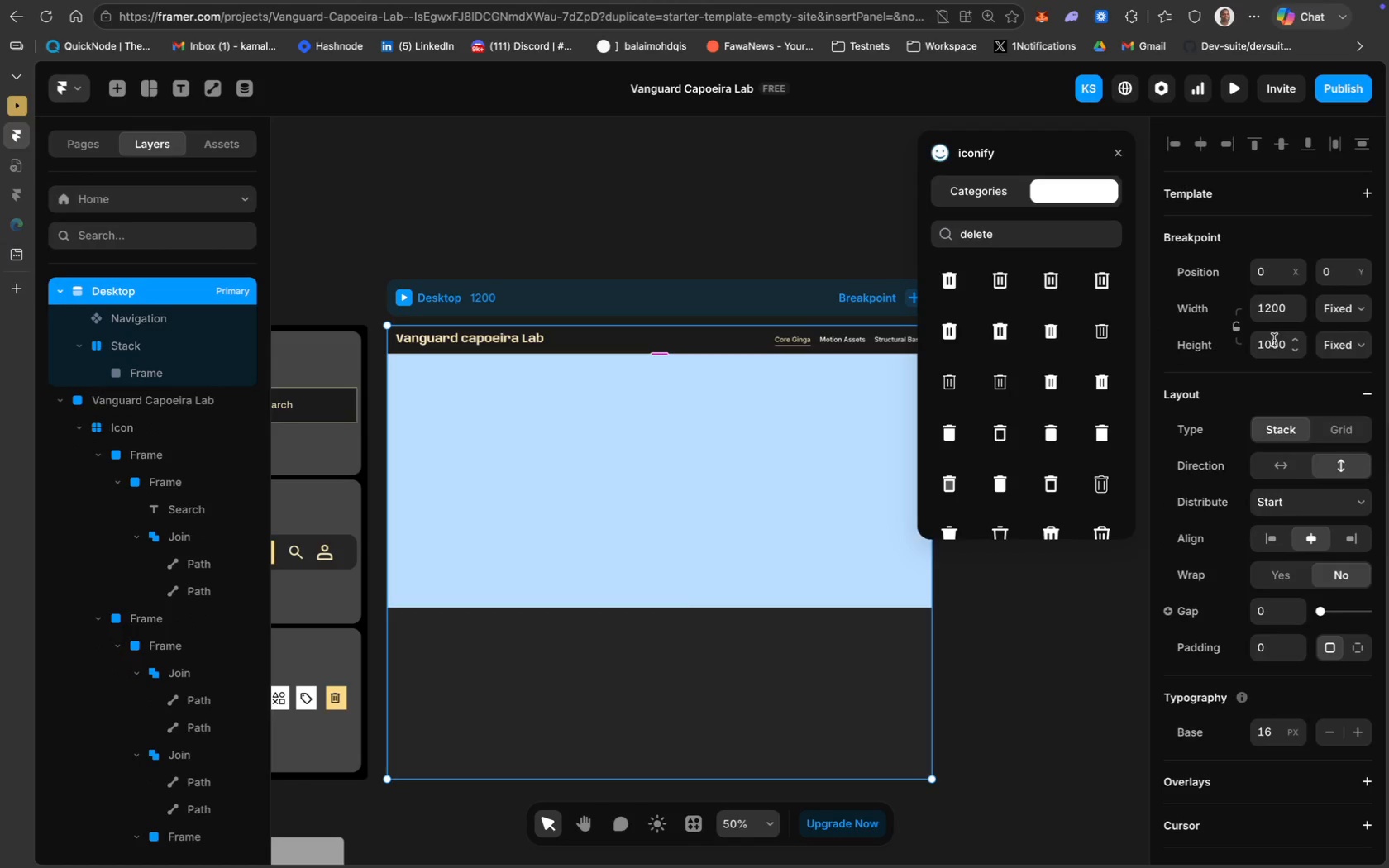 
left_click([1275, 343])
 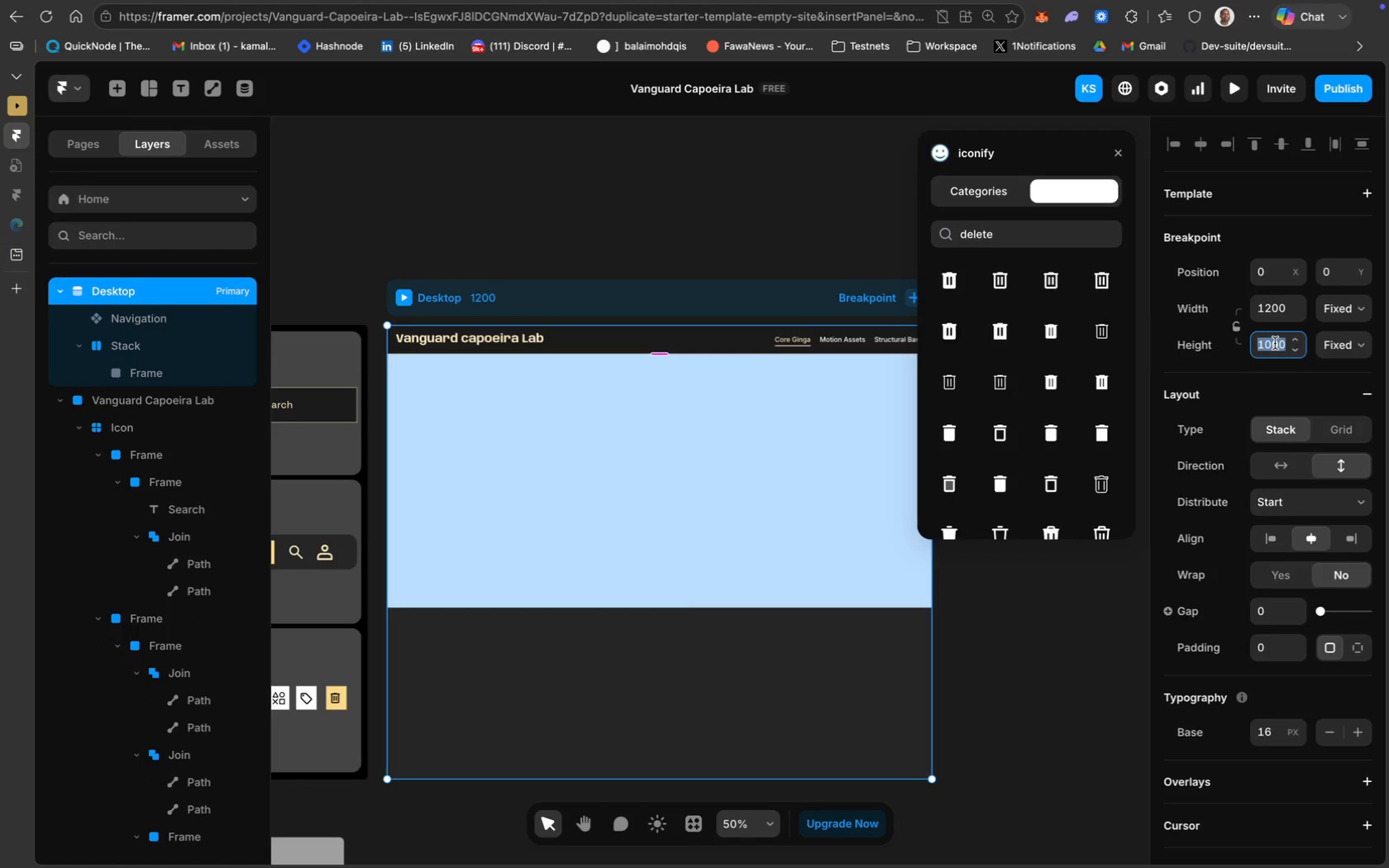 
type(2000)
 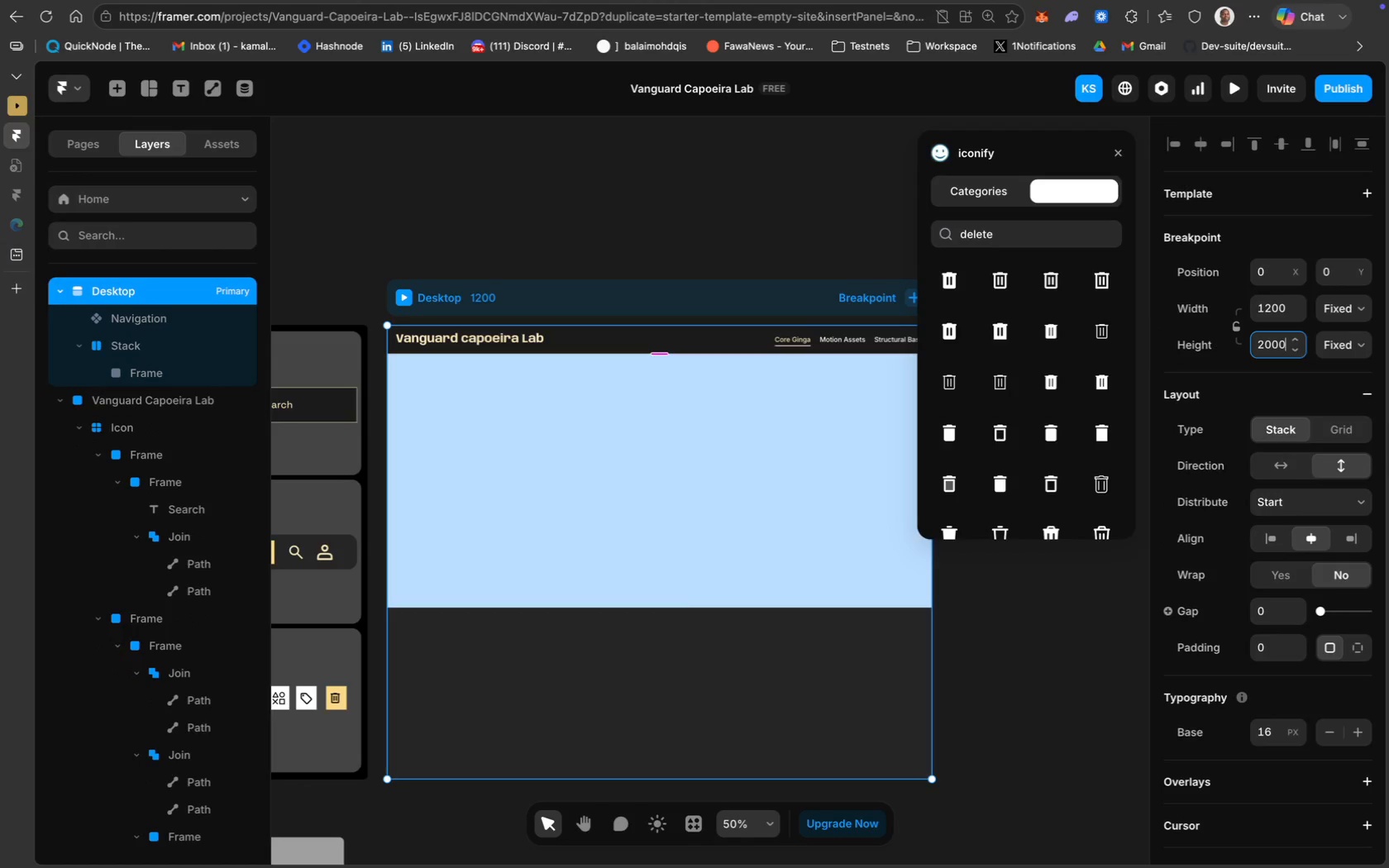 
key(Enter)
 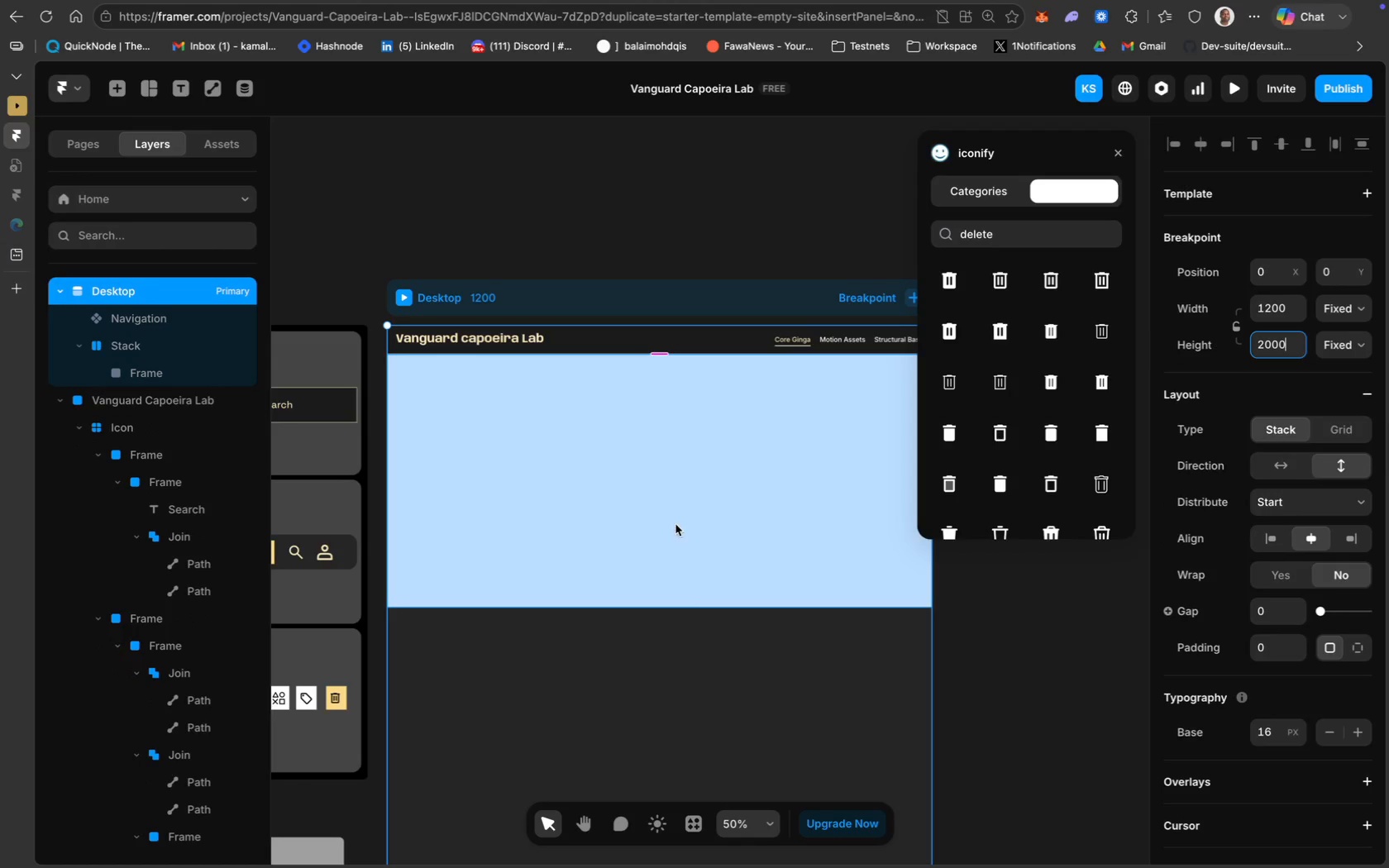 
scroll: coordinate [712, 584], scroll_direction: down, amount: 30.0
 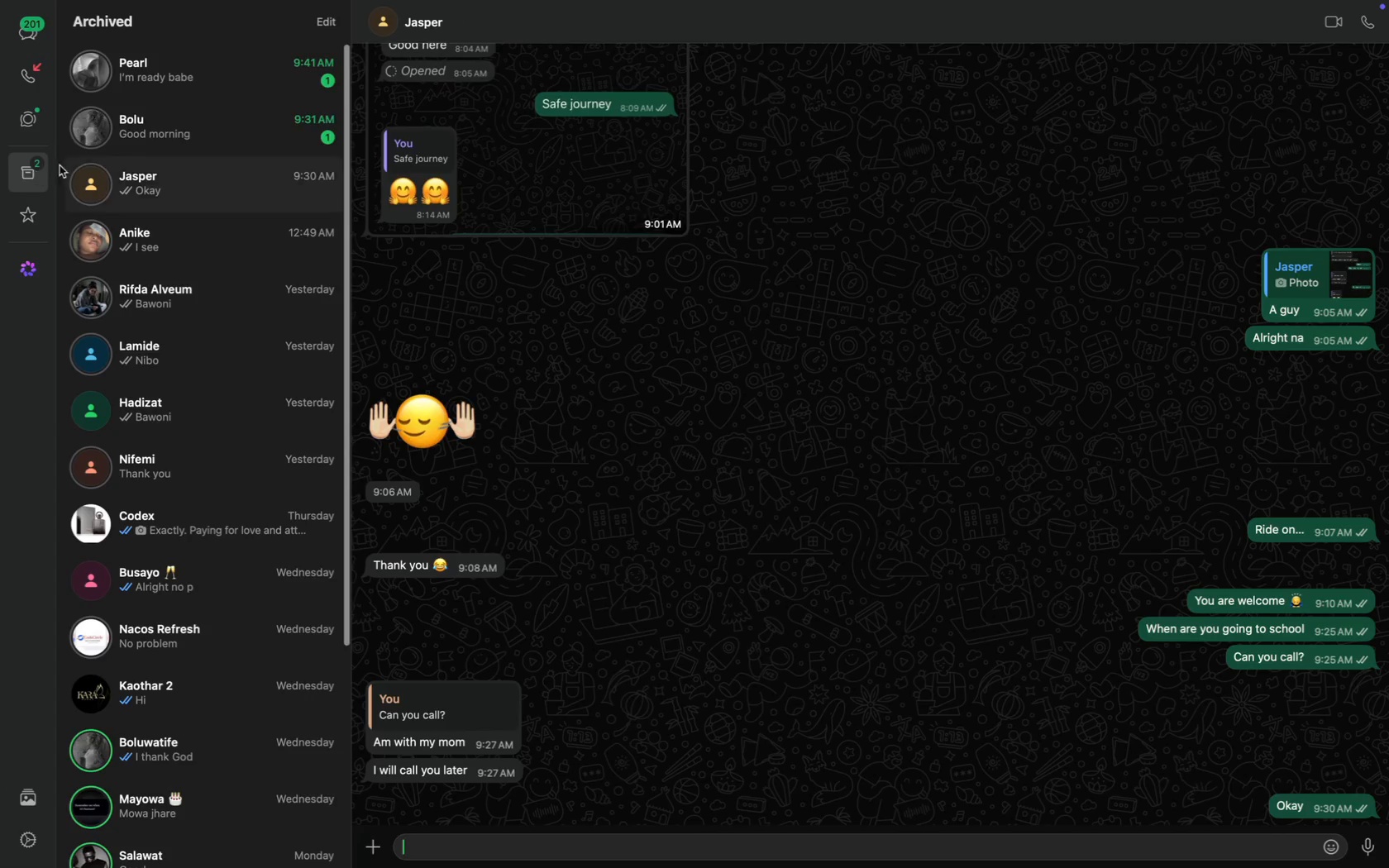 
left_click([217, 83])
 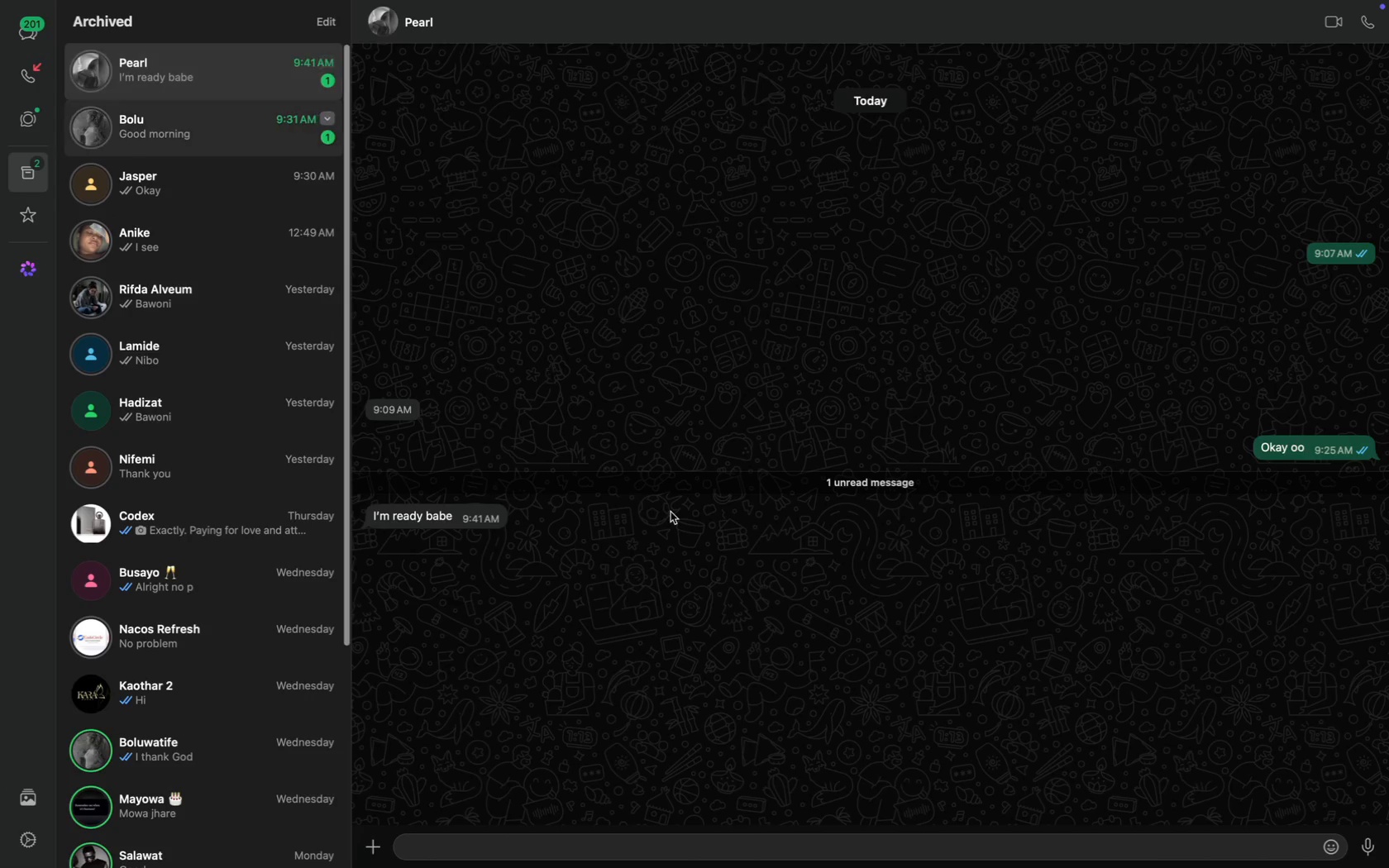 
key(CapsLock)
 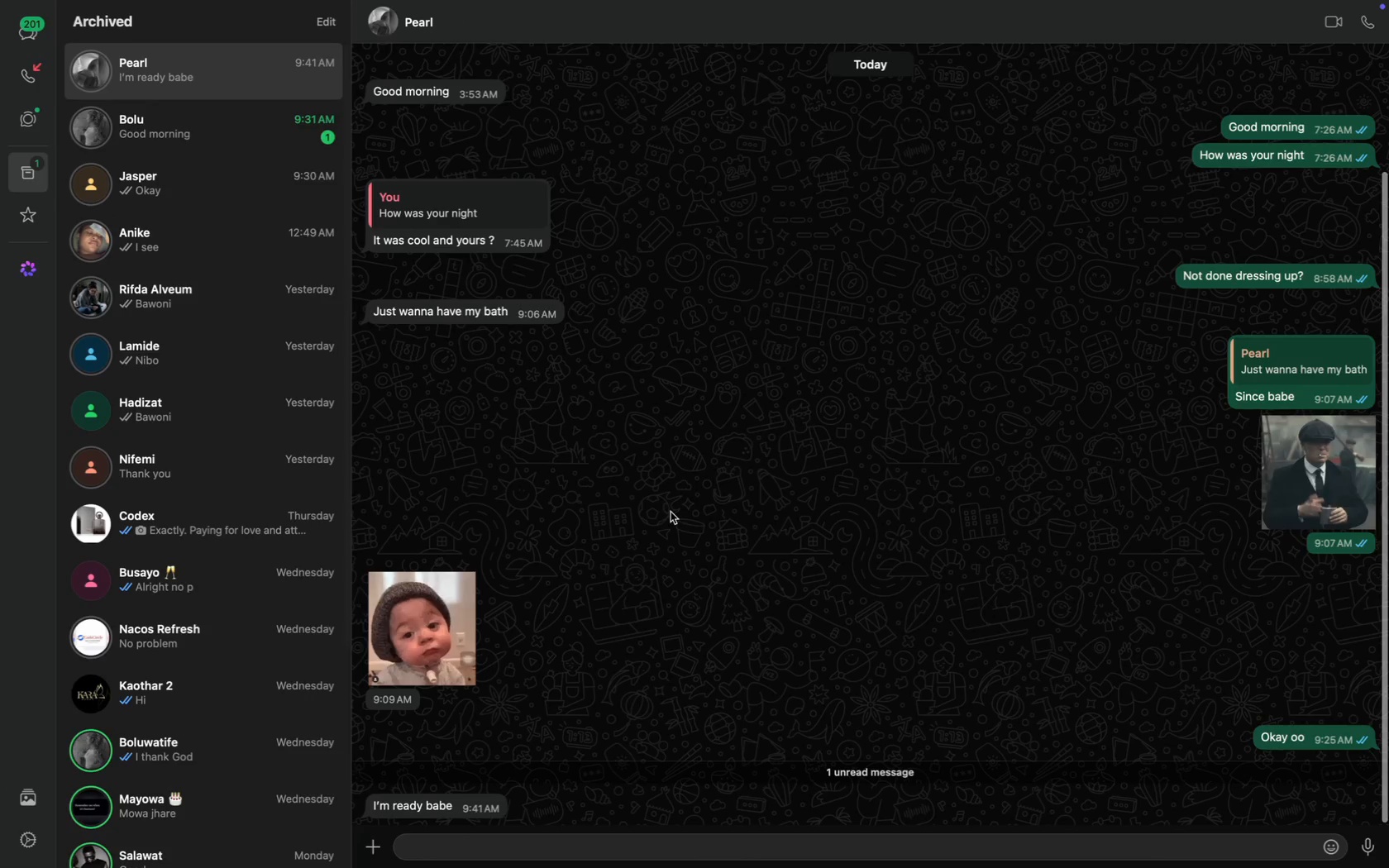 
key(O)
 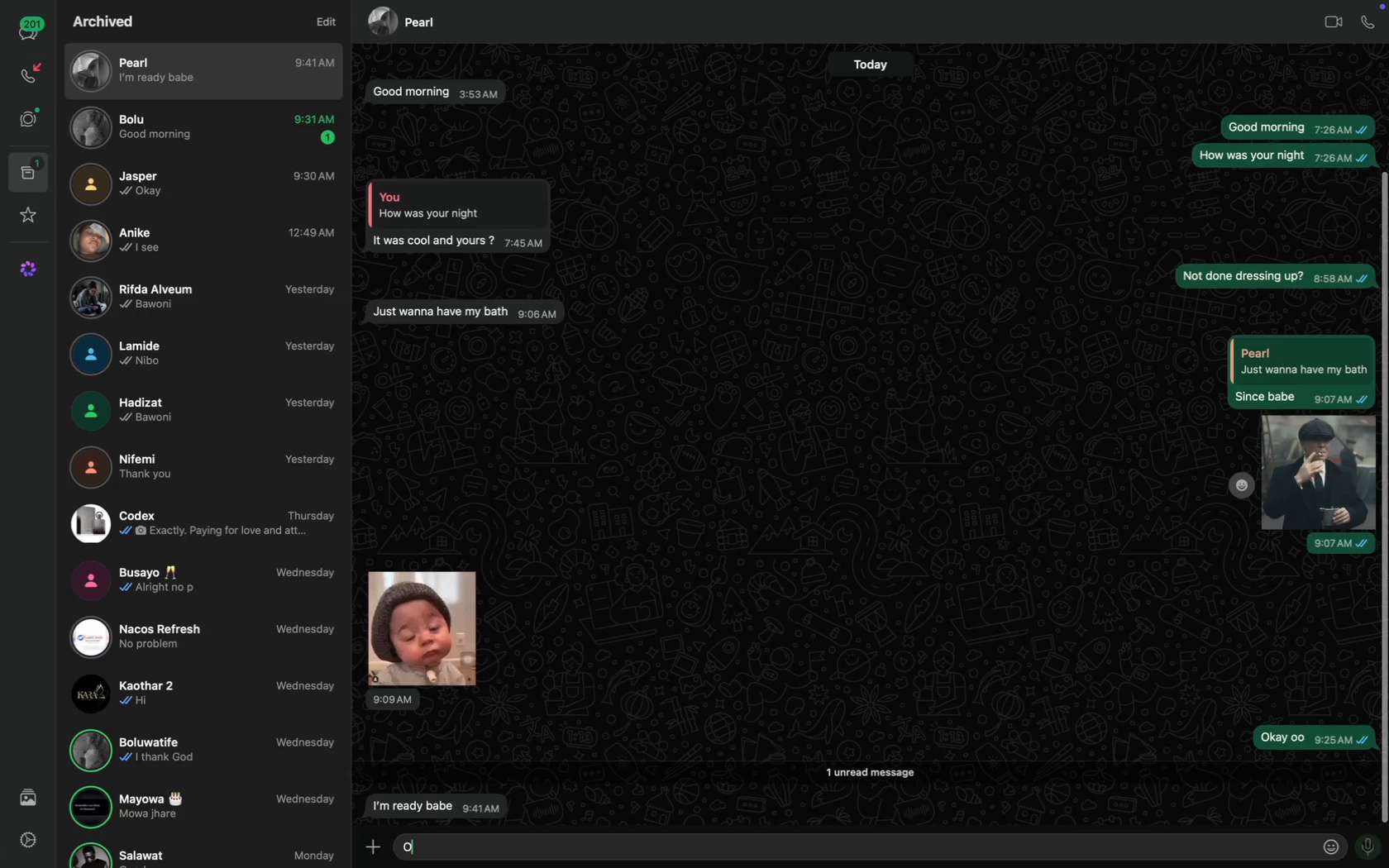 
key(CapsLock)
 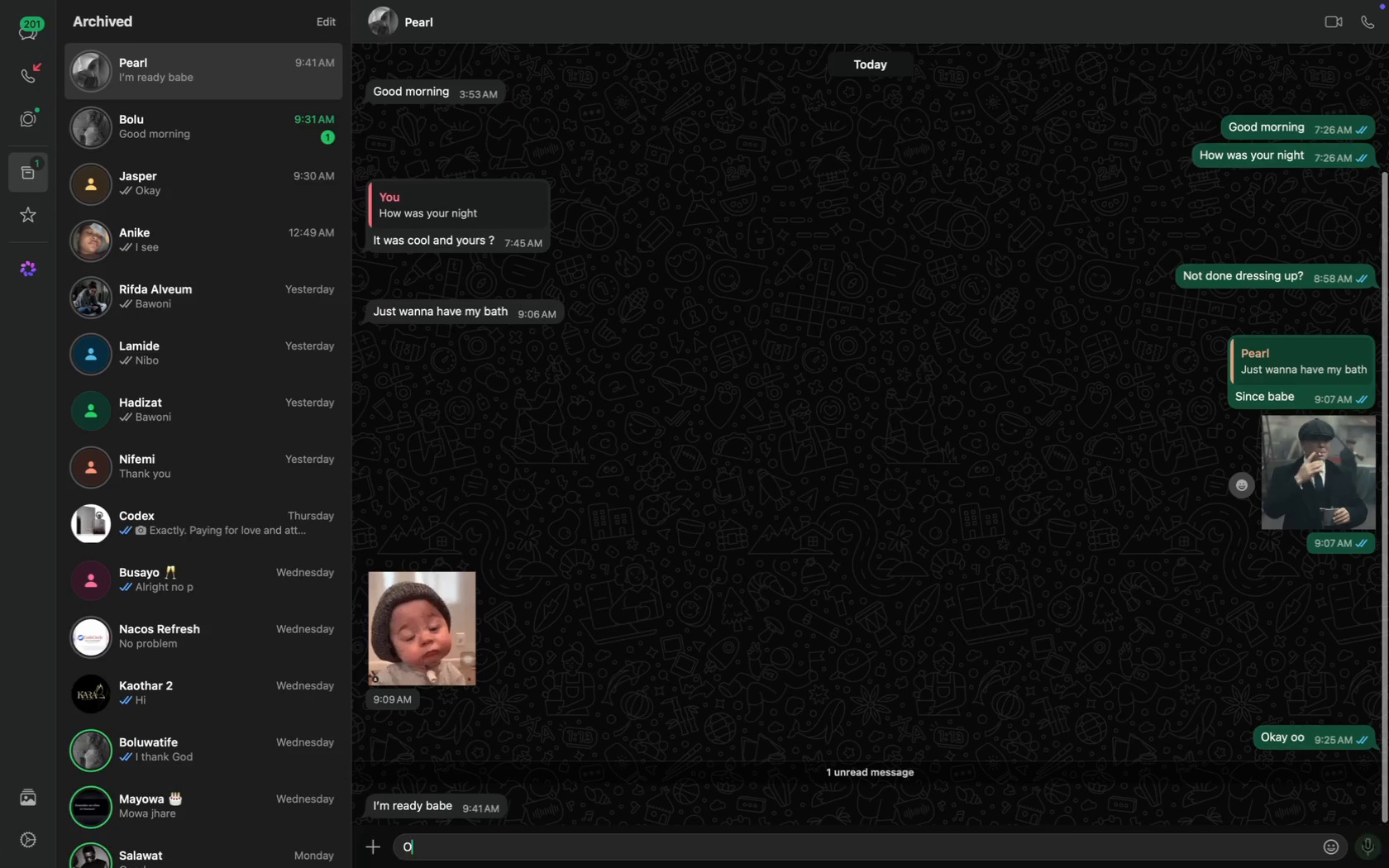 
scroll: coordinate [671, 512], scroll_direction: down, amount: 66.0
 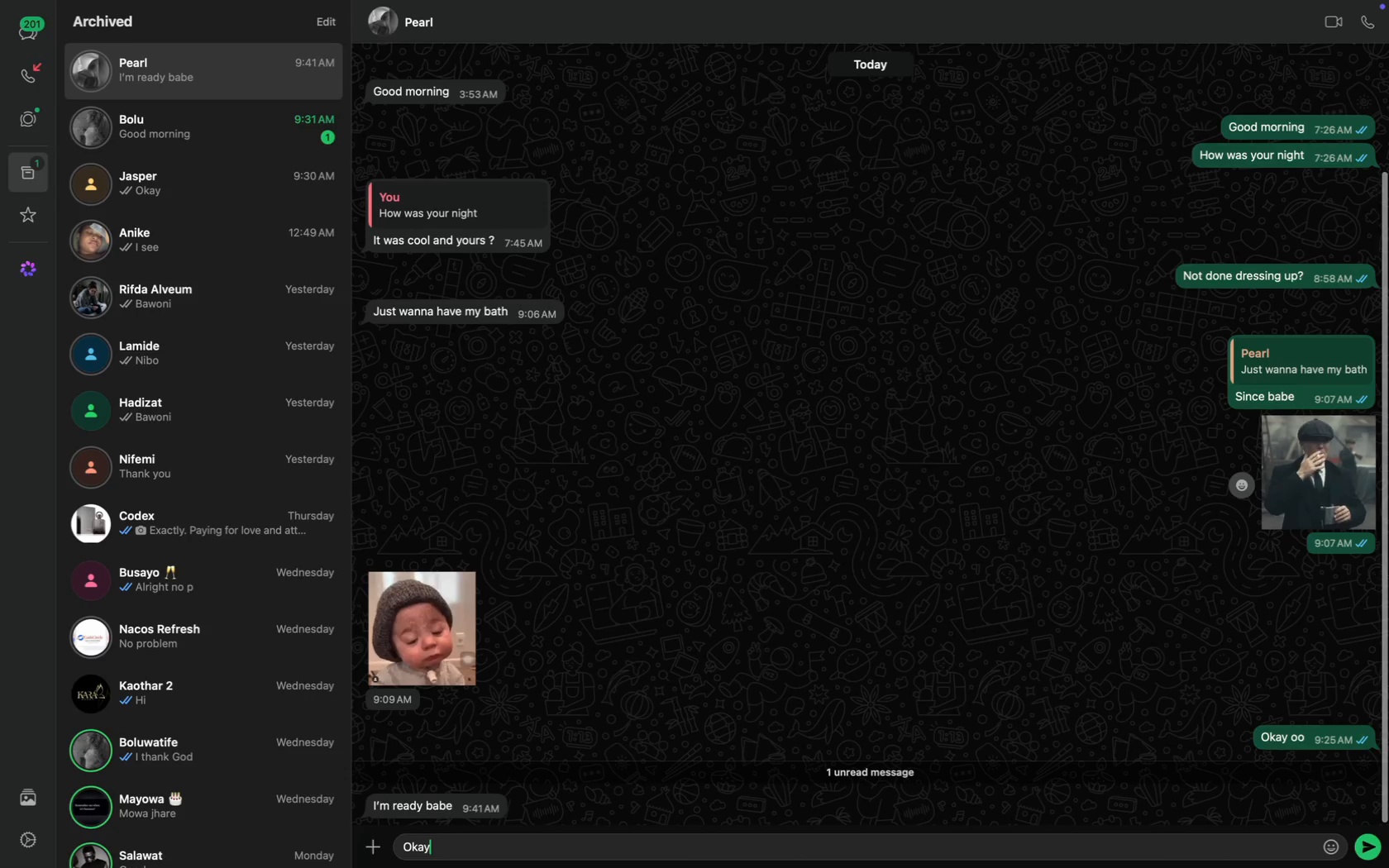 
type(kay)
 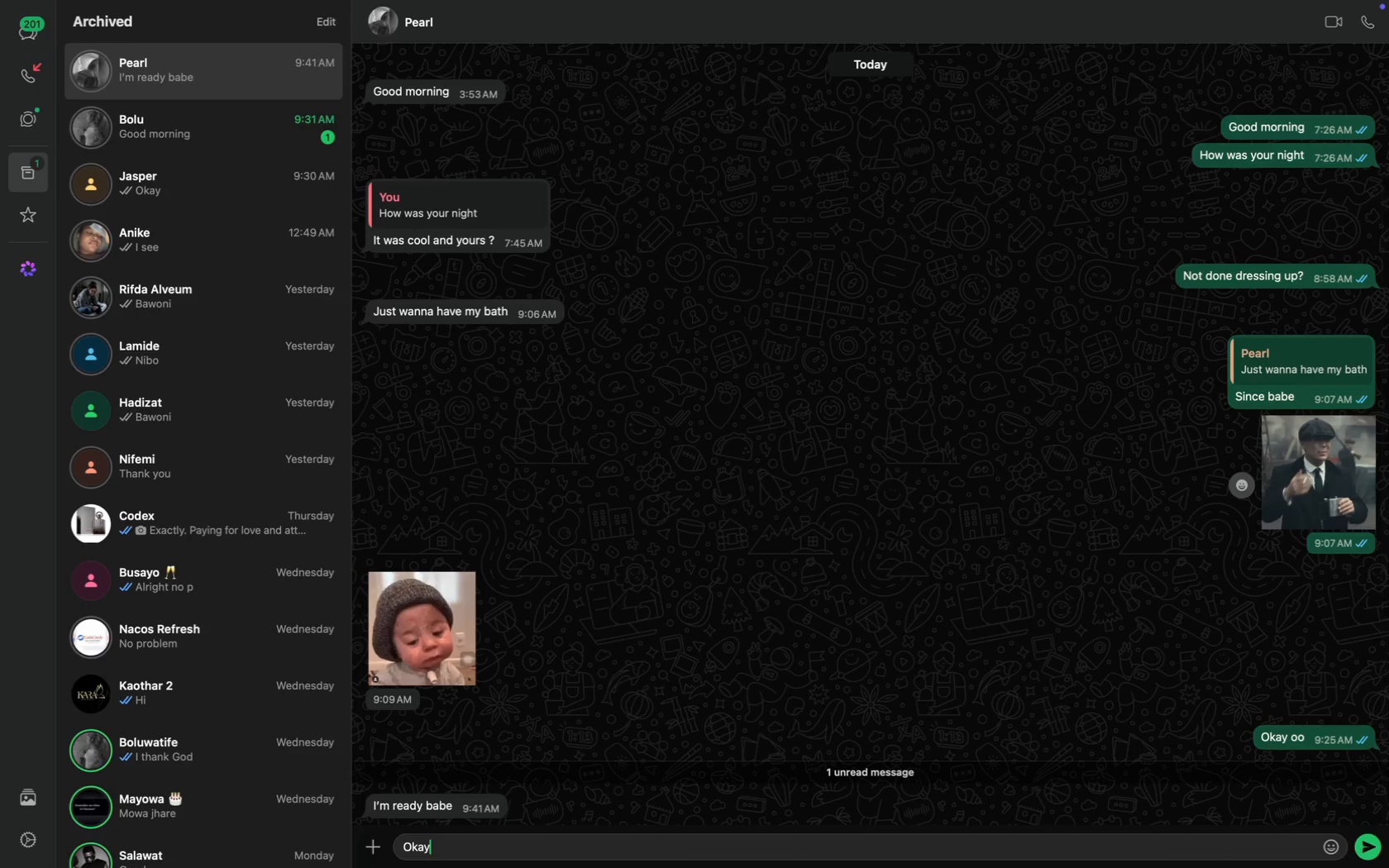 
key(Shift+Enter)
 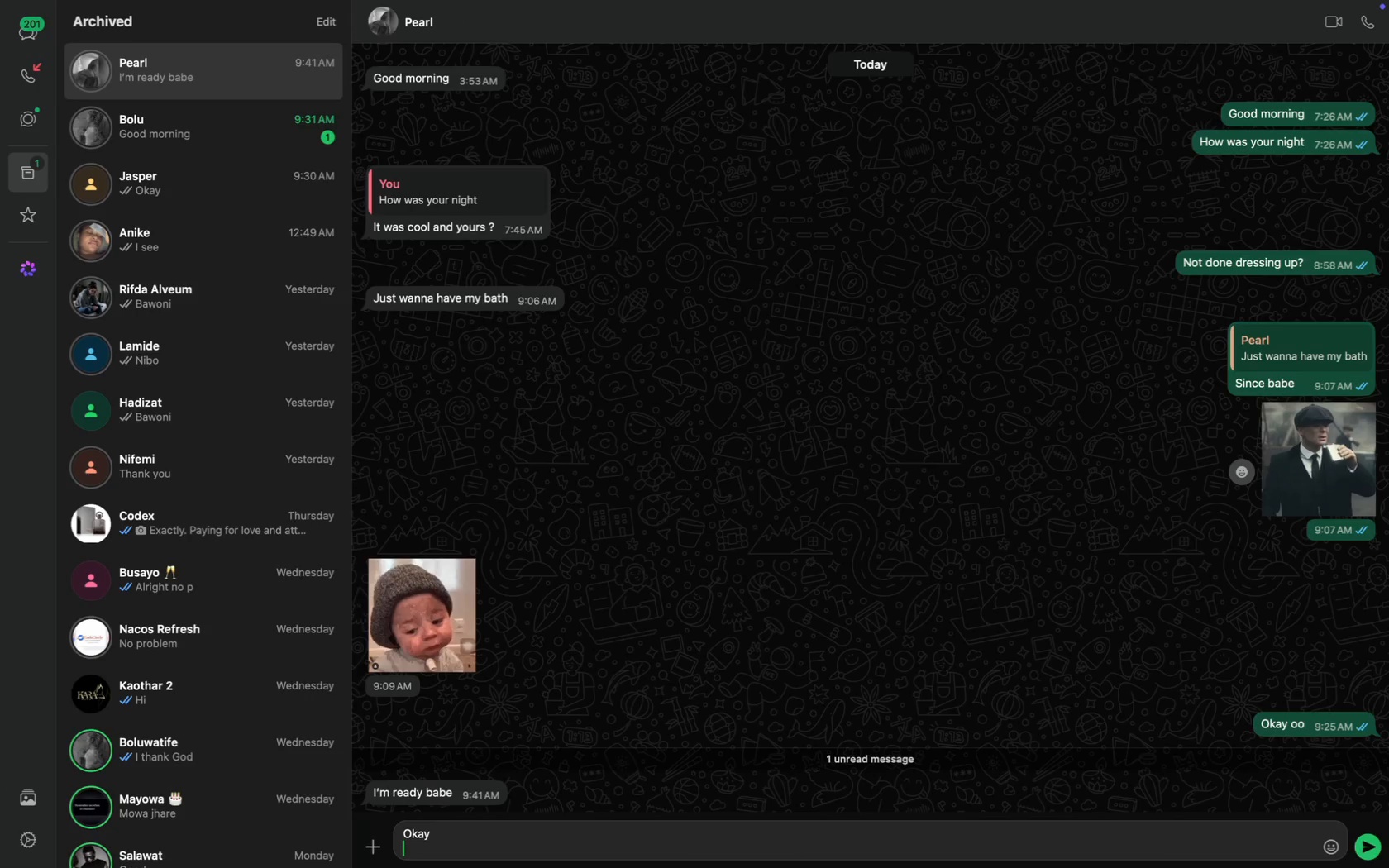 
key(Shift+Enter)
 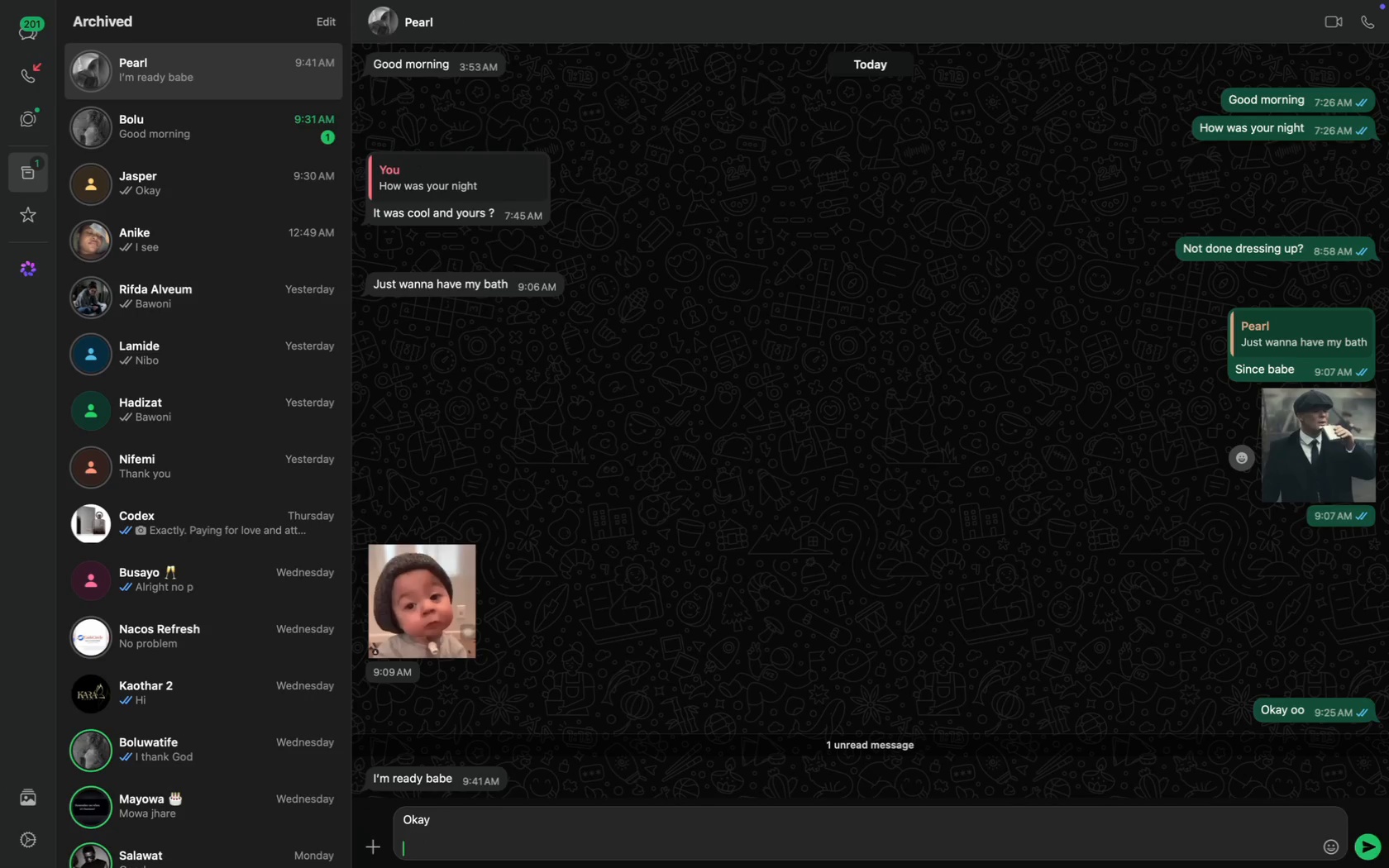 
type(Yoi )
key(Backspace)
key(Backspace)
type(u said you will call me)
 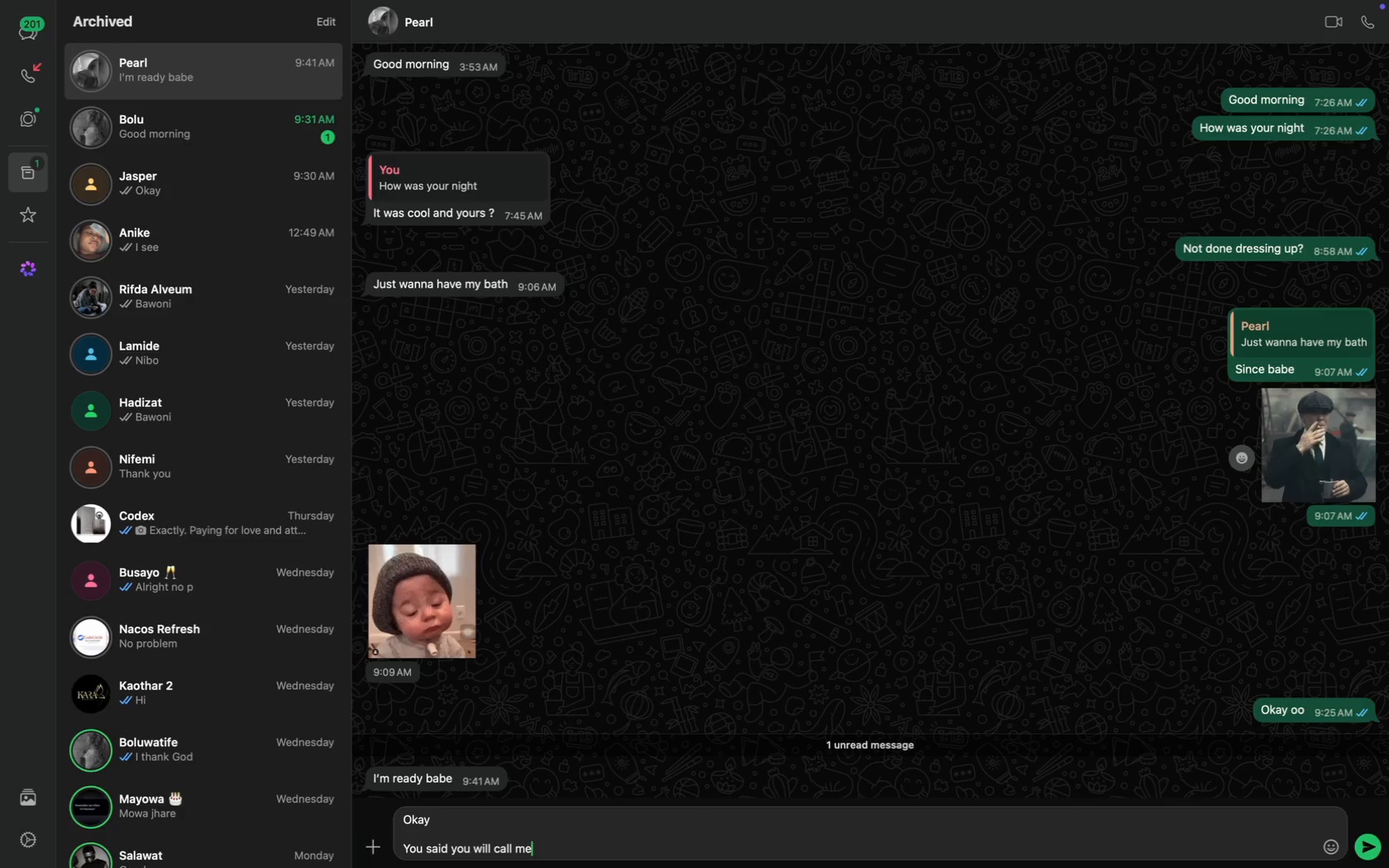 
key(Enter)
 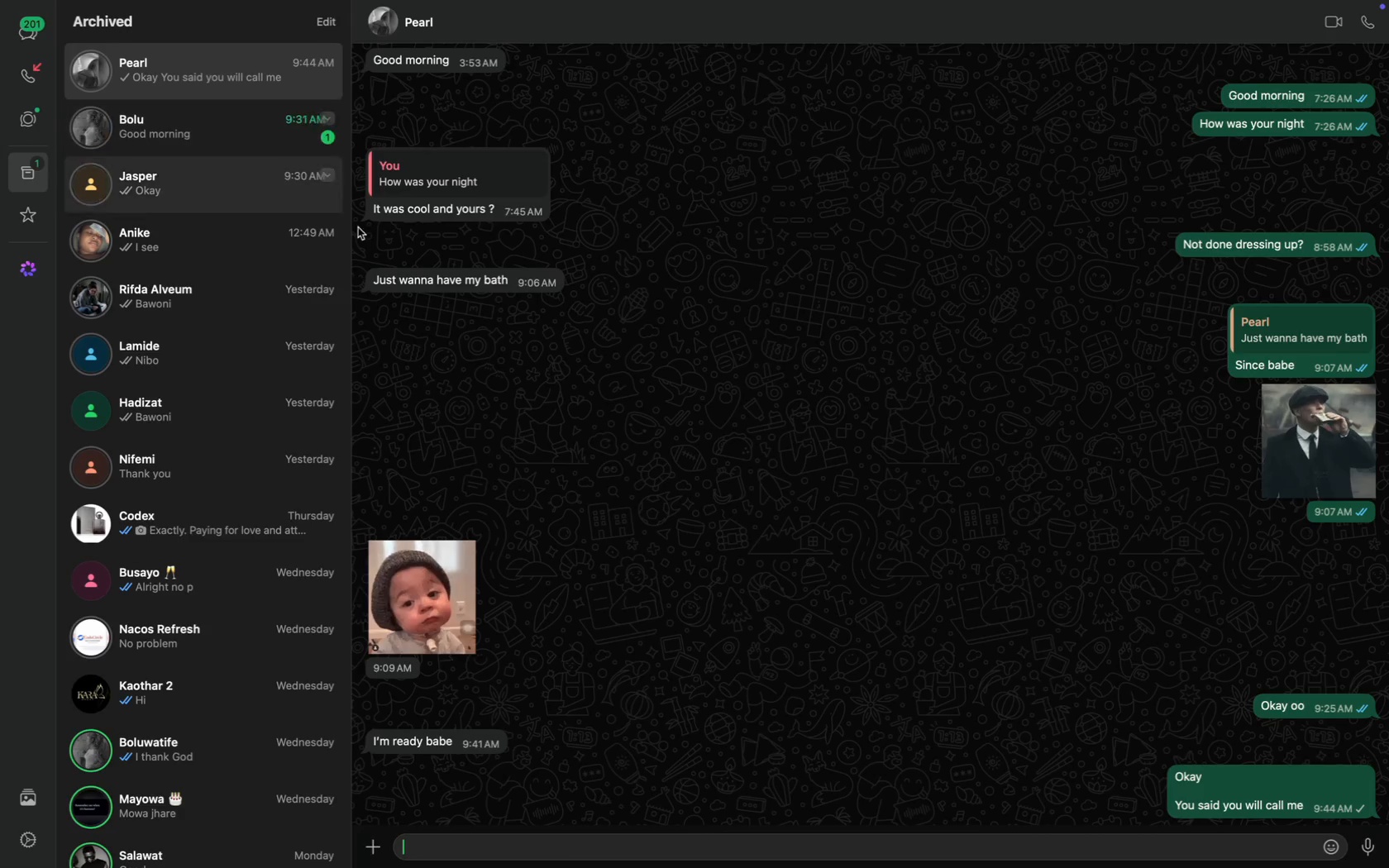 
key(CapsLock)
 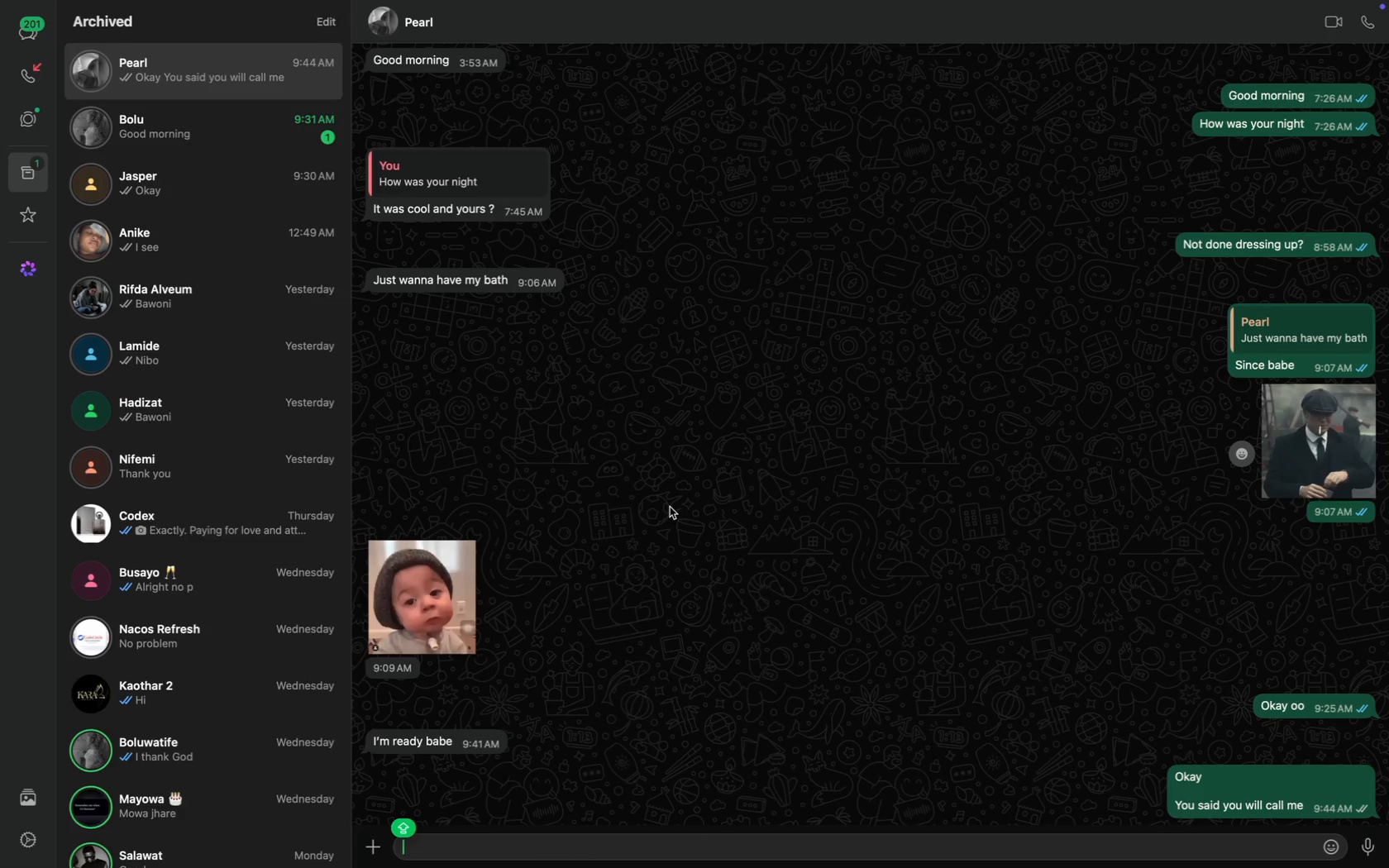 
type(Video call)
 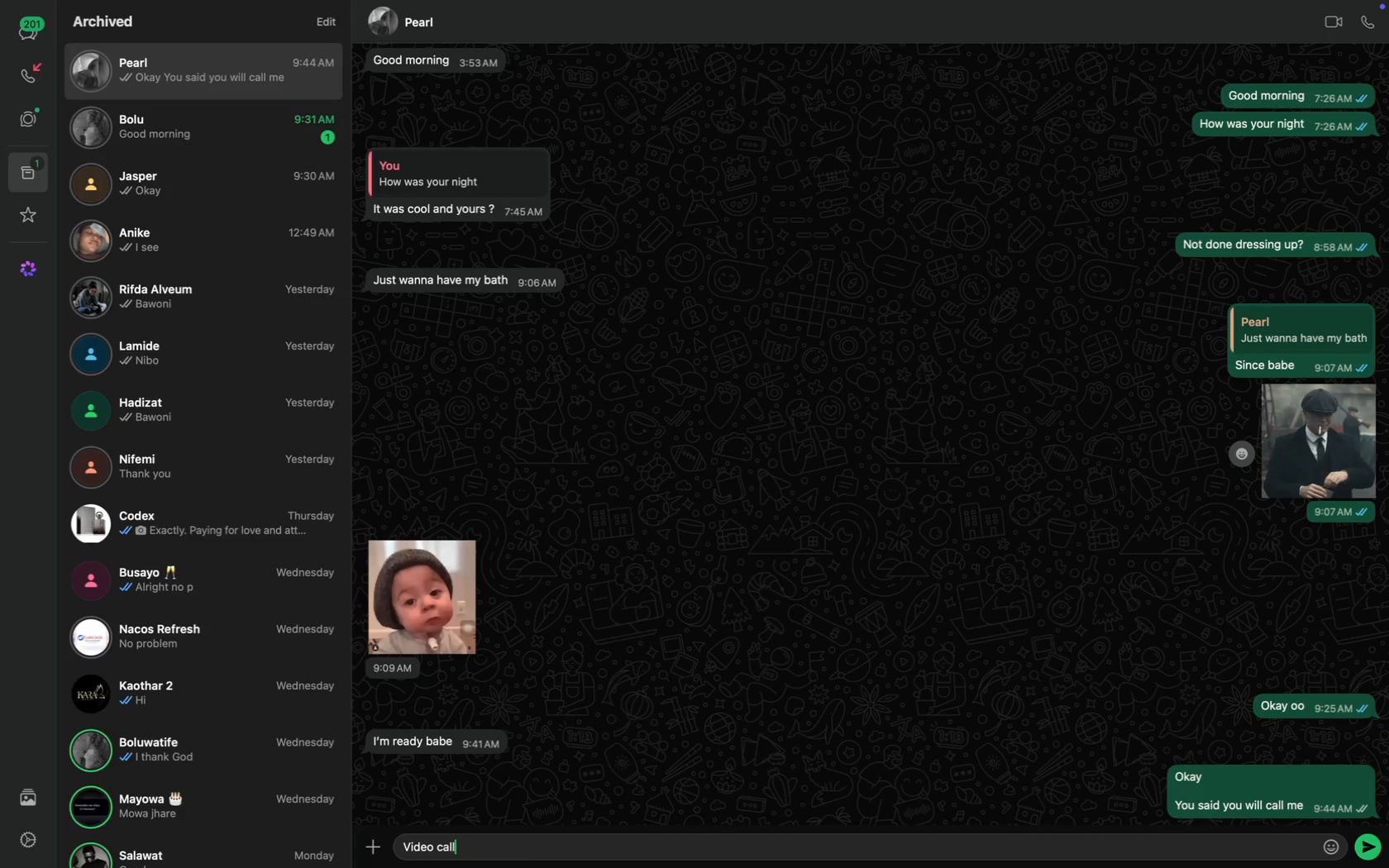 
key(Enter)
 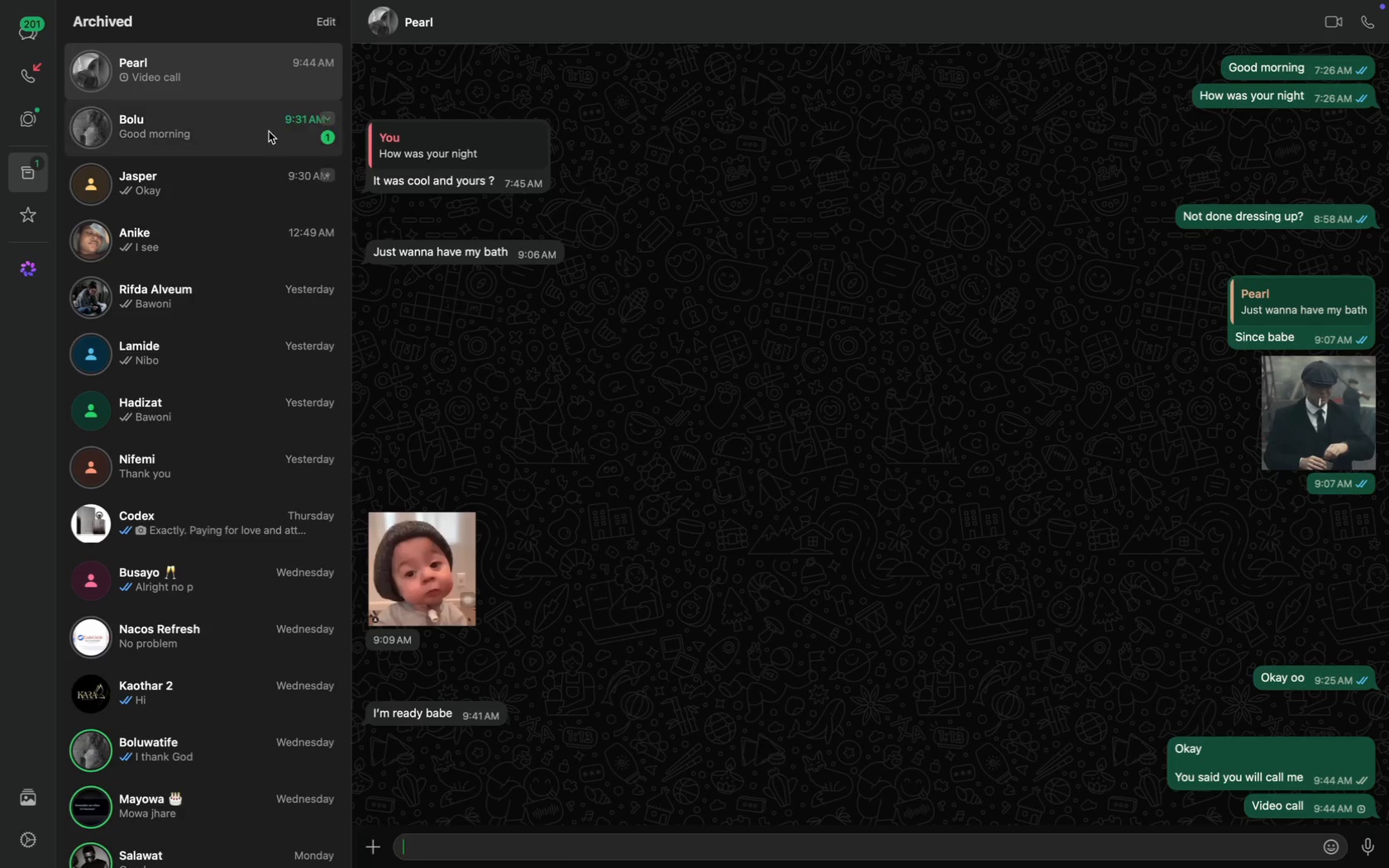 
left_click([267, 130])
 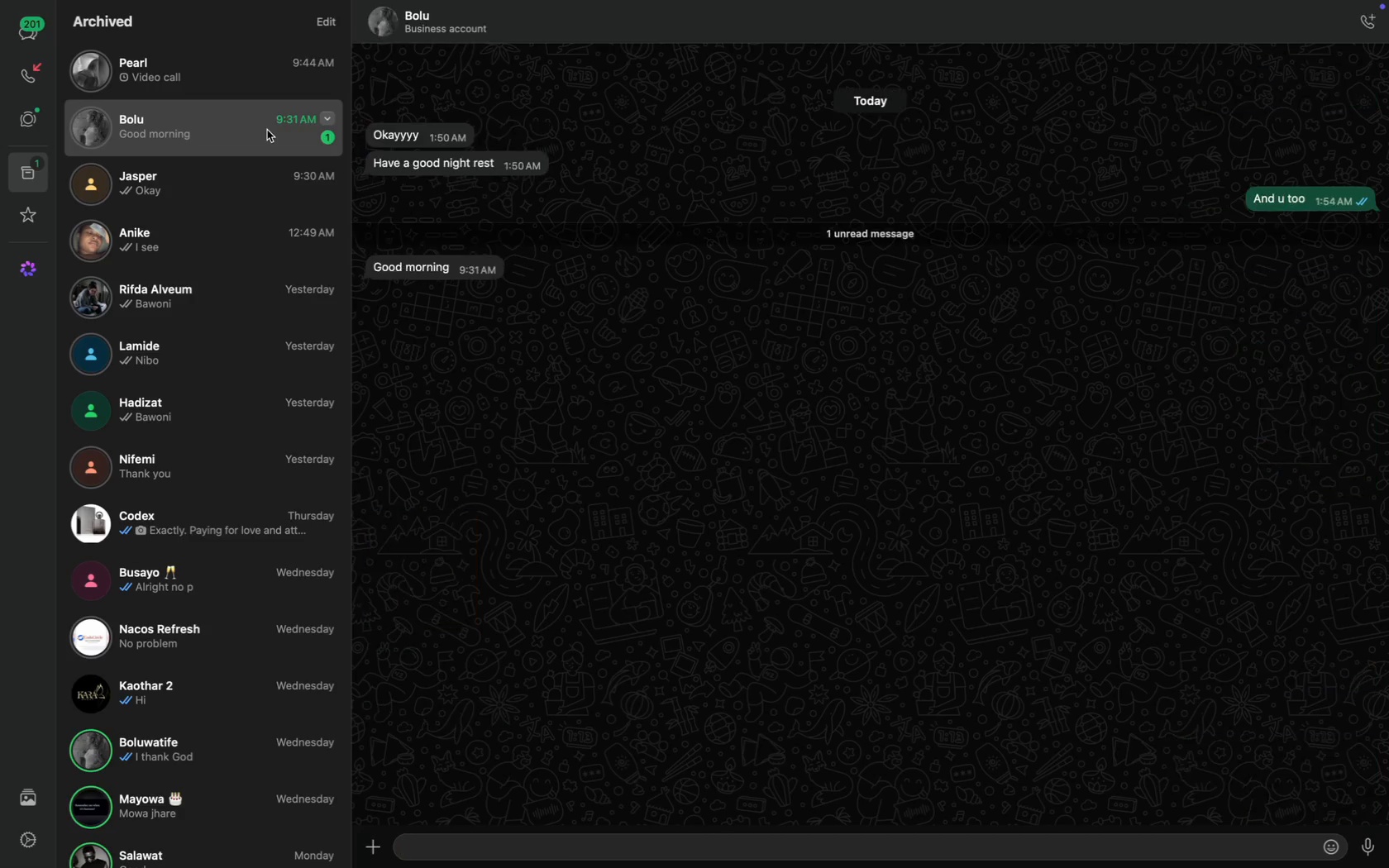 
type(Good mon)
key(Backspace)
type(rning fin )
key(Backspace)
type(e)
key(Backspace)
type(e girl)
 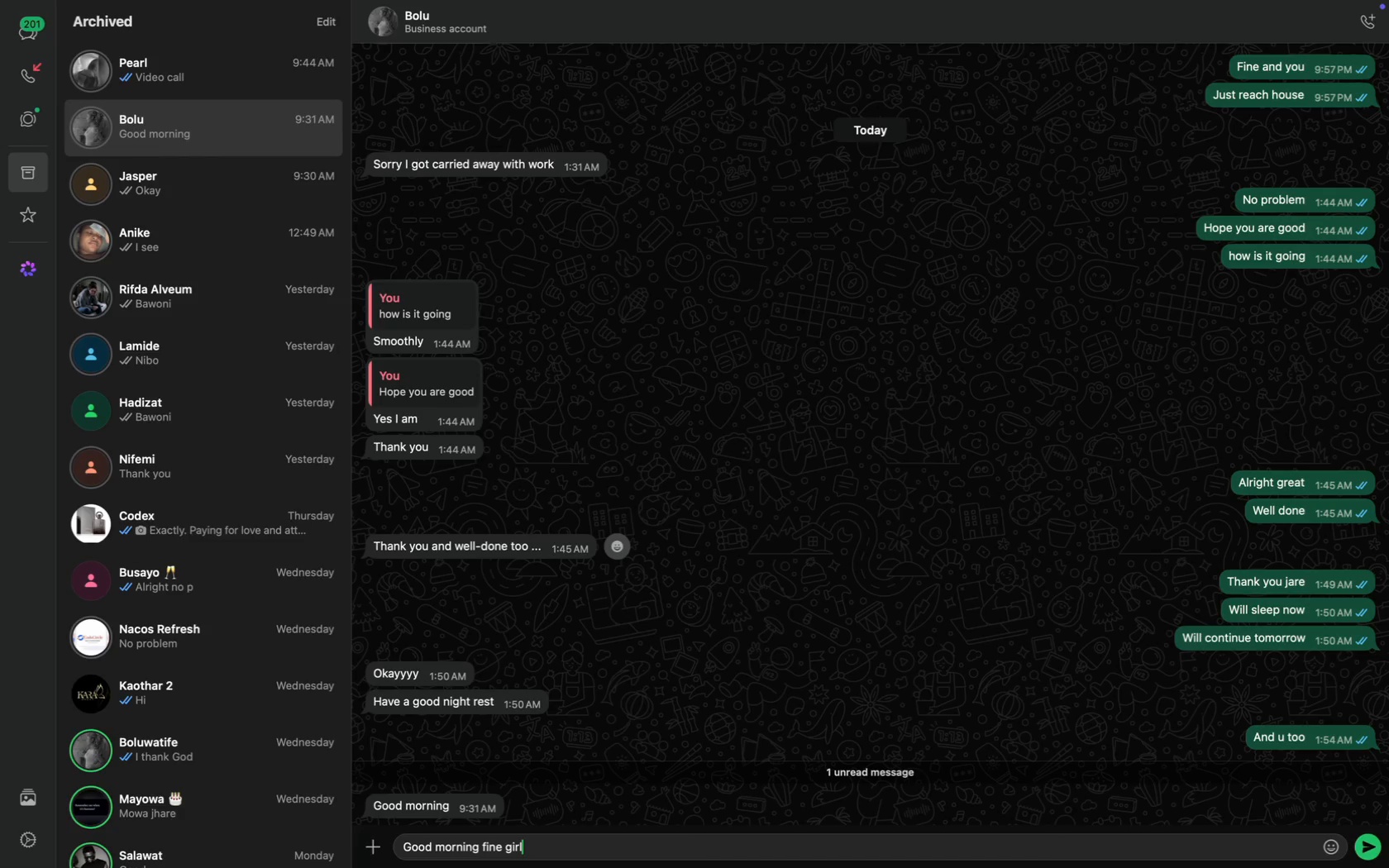 
key(Enter)
 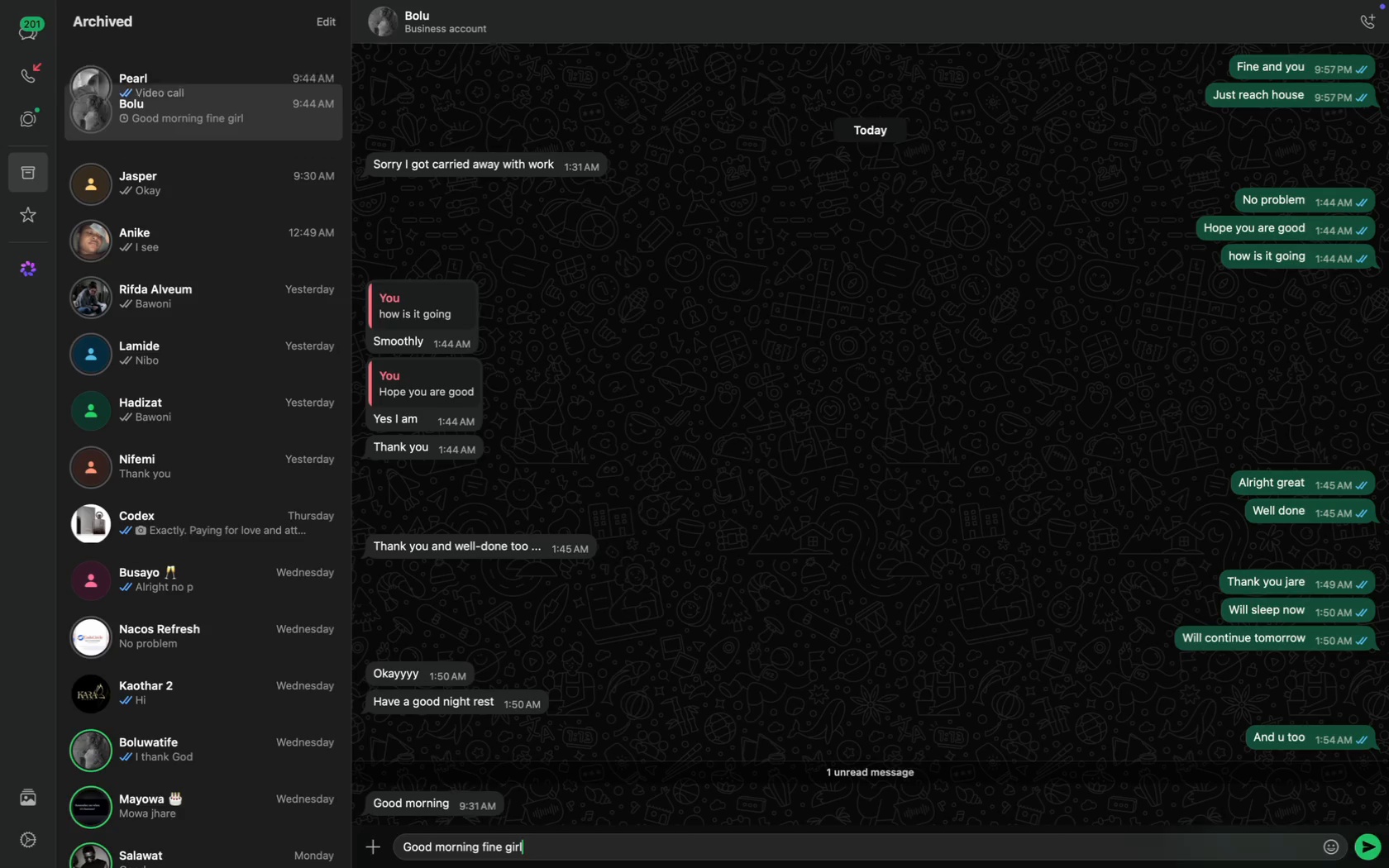 
type(How a)
key(Backspace)
type(was your night)
 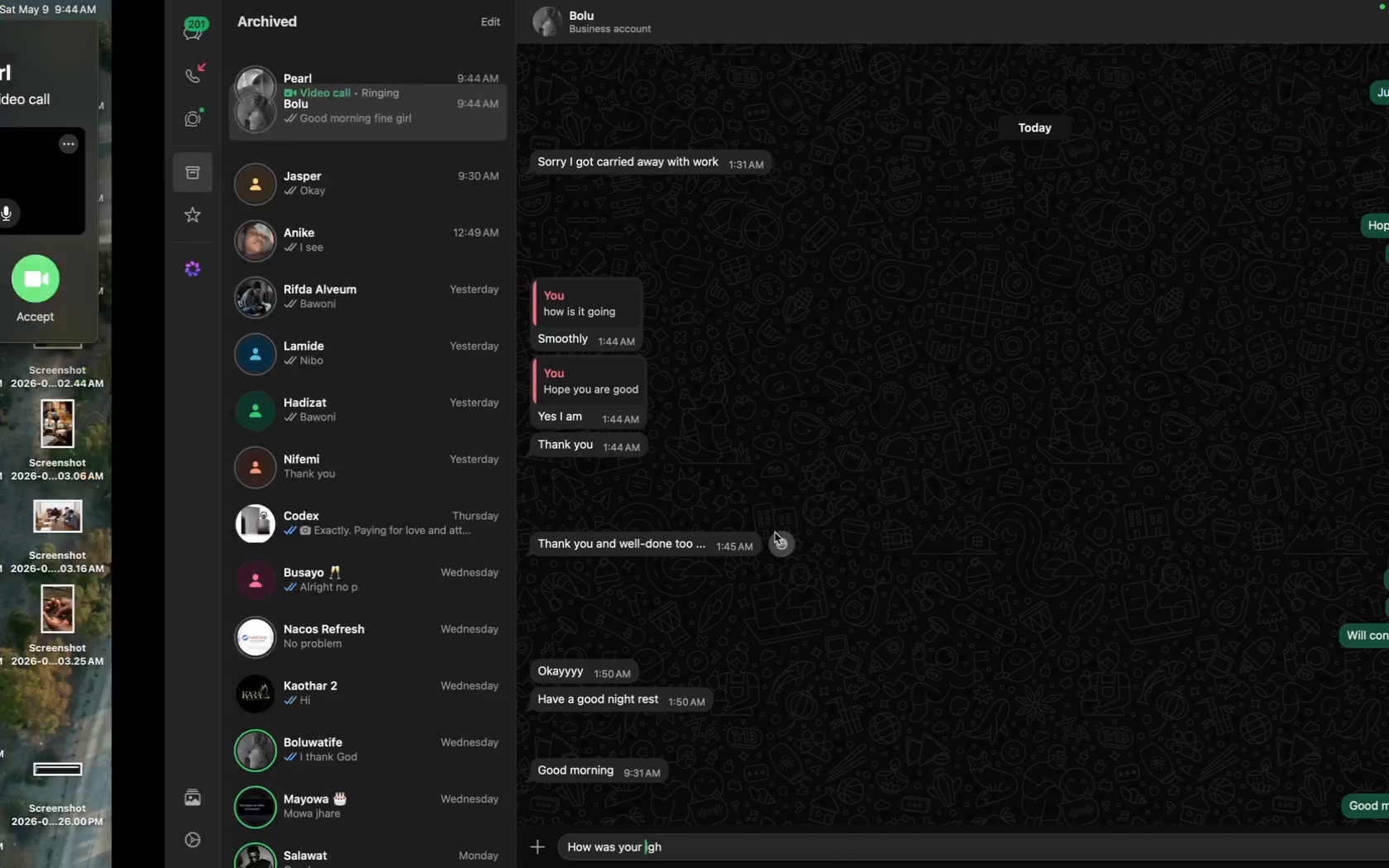 
key(Enter)
 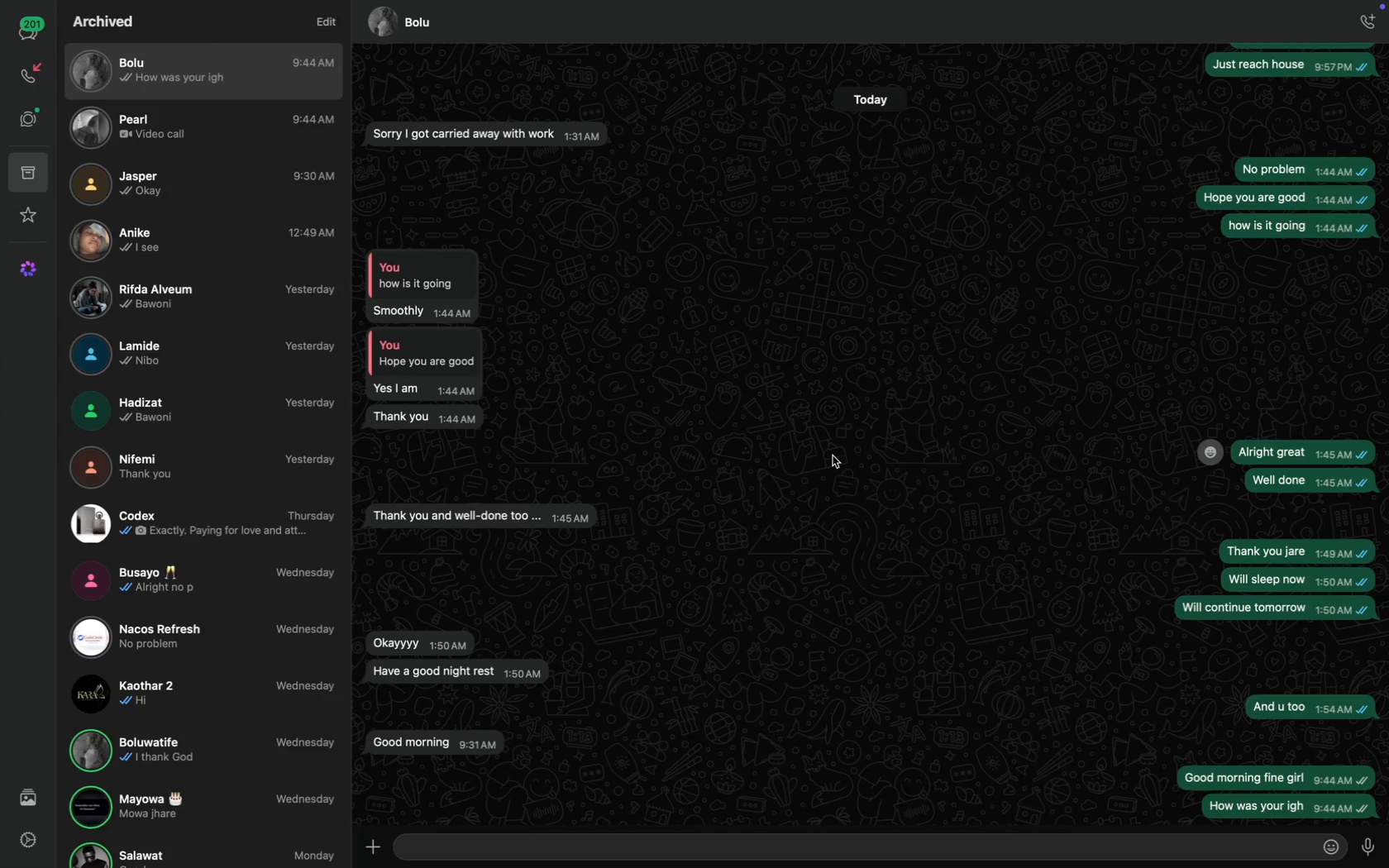 
wait(65.13)
 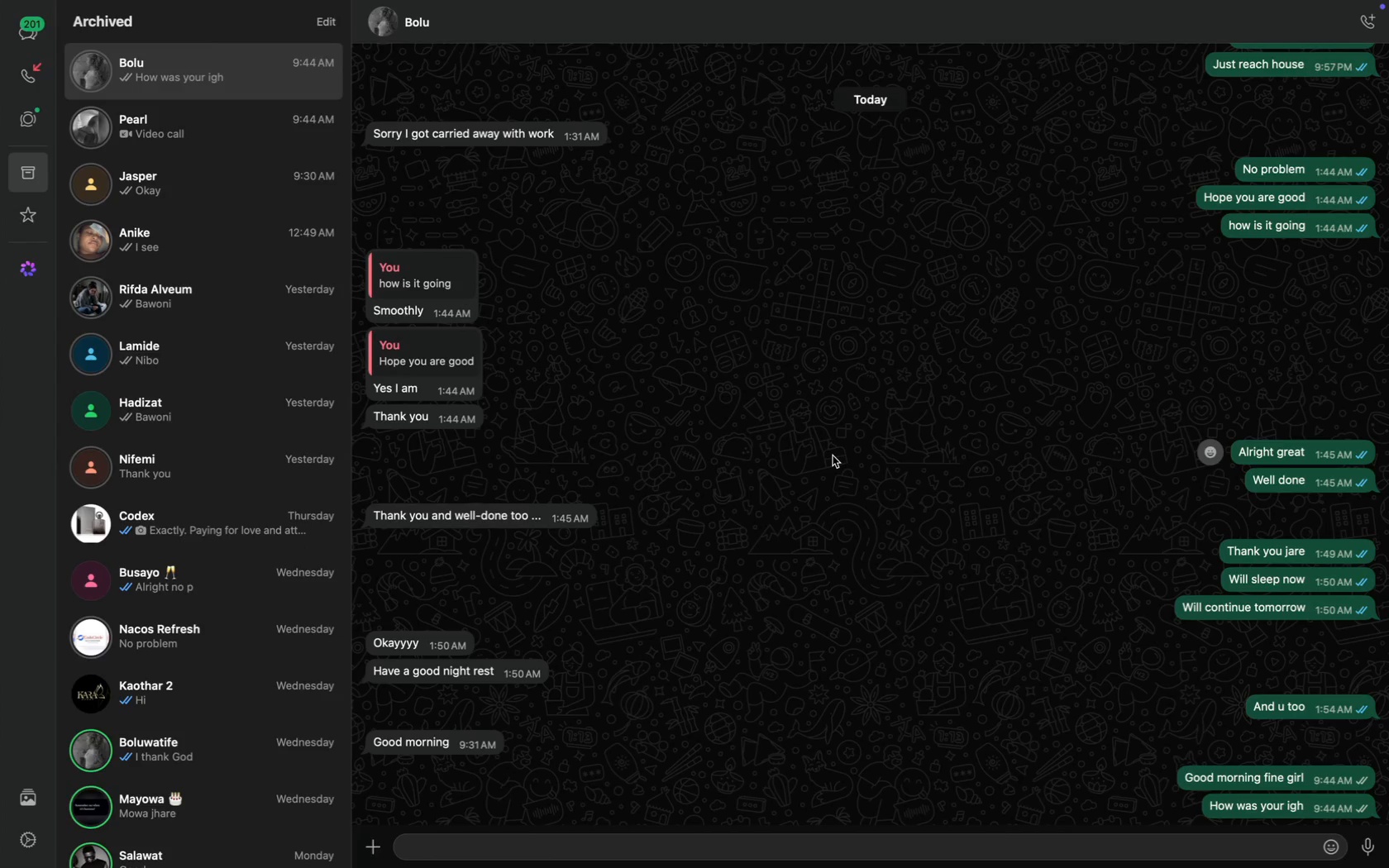 
scroll: coordinate [256, 291], scroll_direction: up, amount: 65.0
 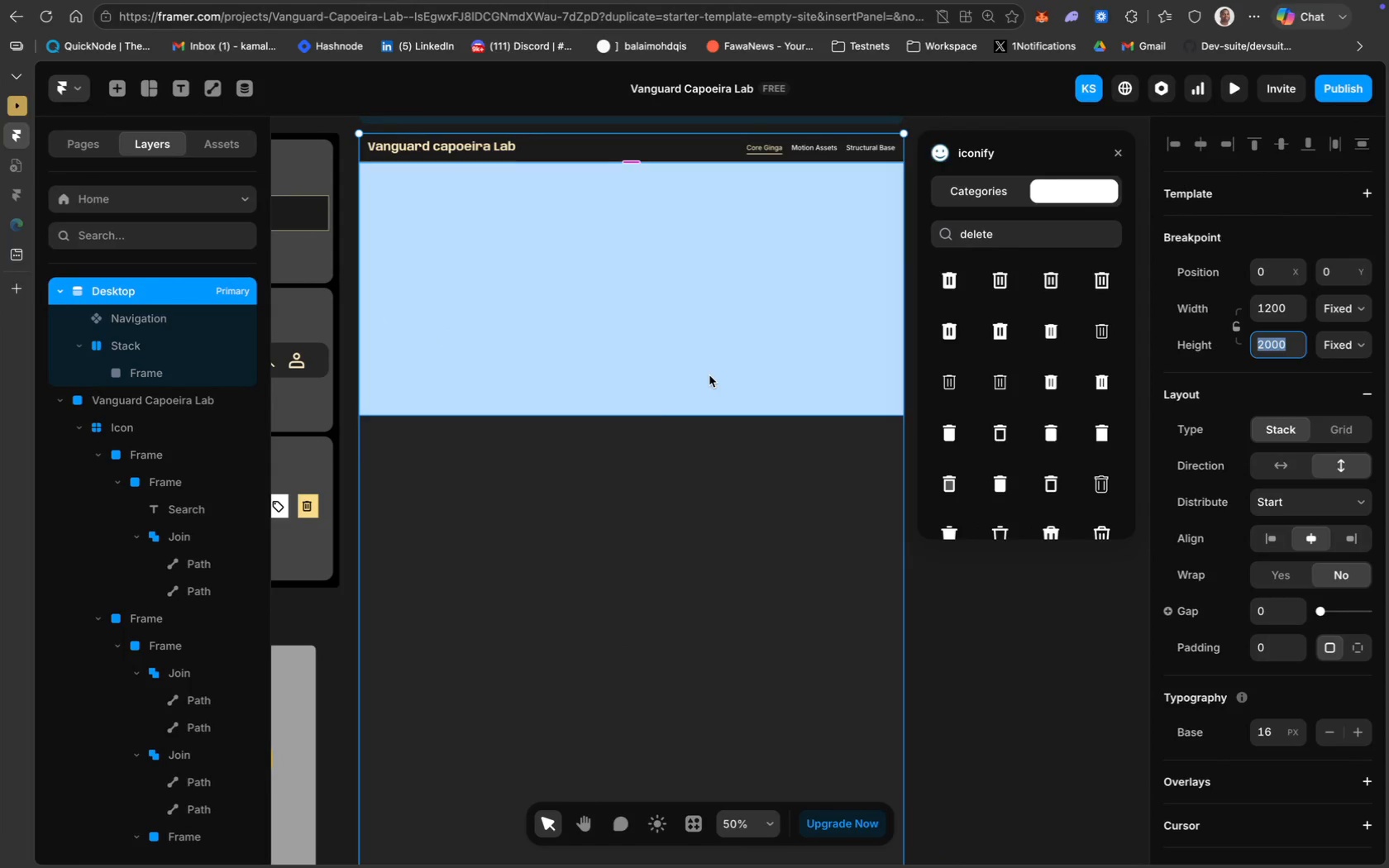 
left_click([667, 376])
 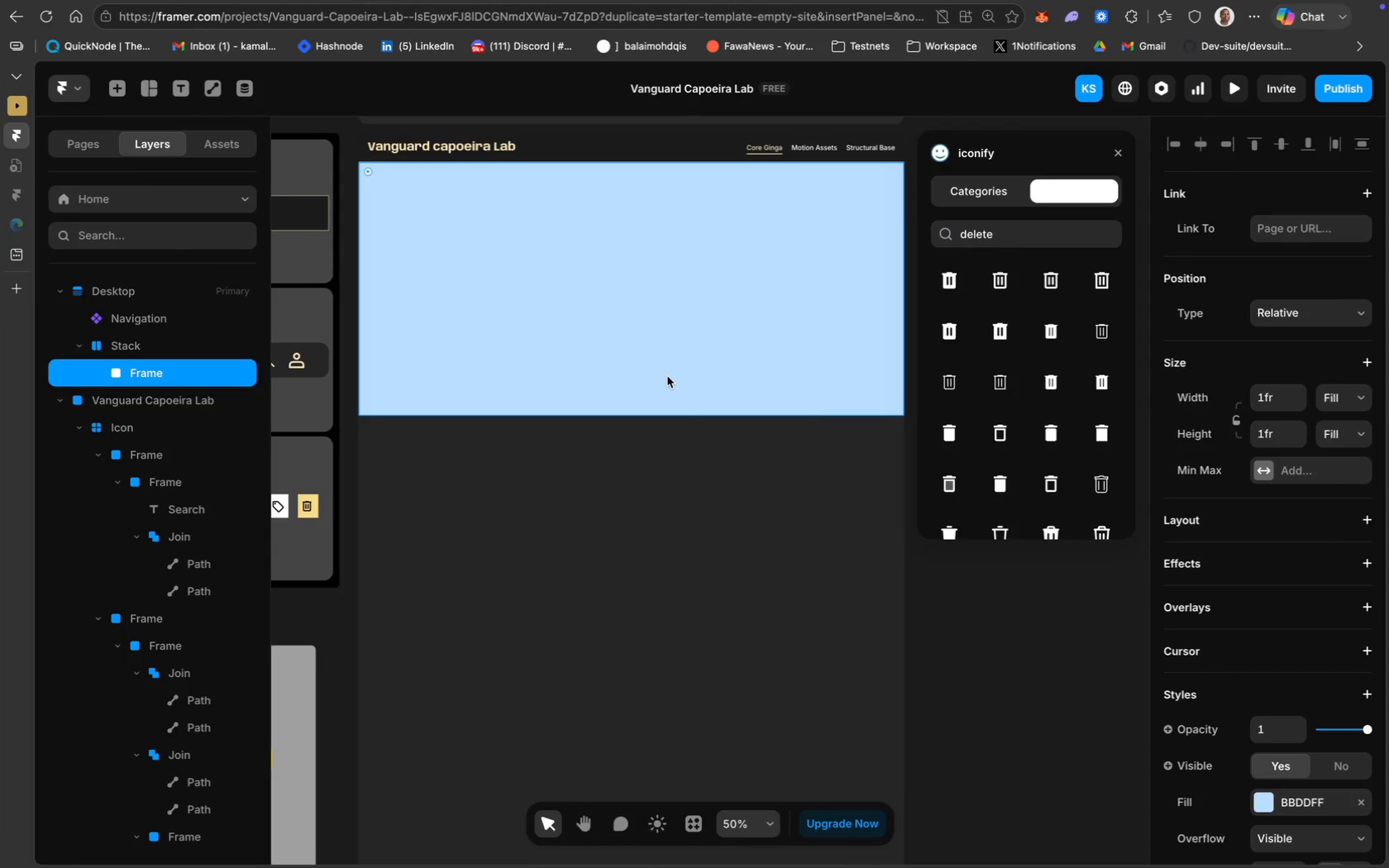 
scroll: coordinate [694, 459], scroll_direction: up, amount: 41.0
 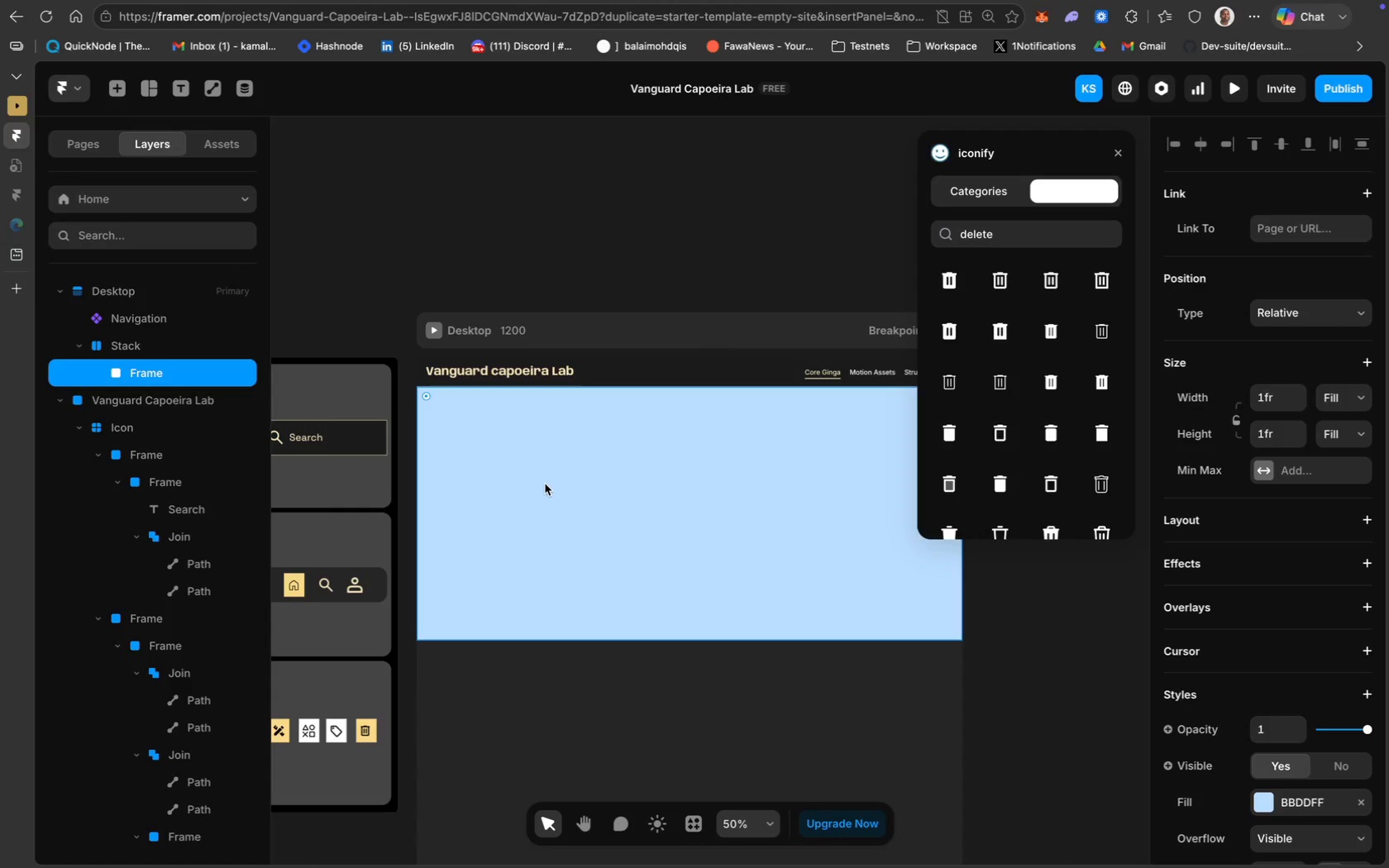 
wait(19.06)
 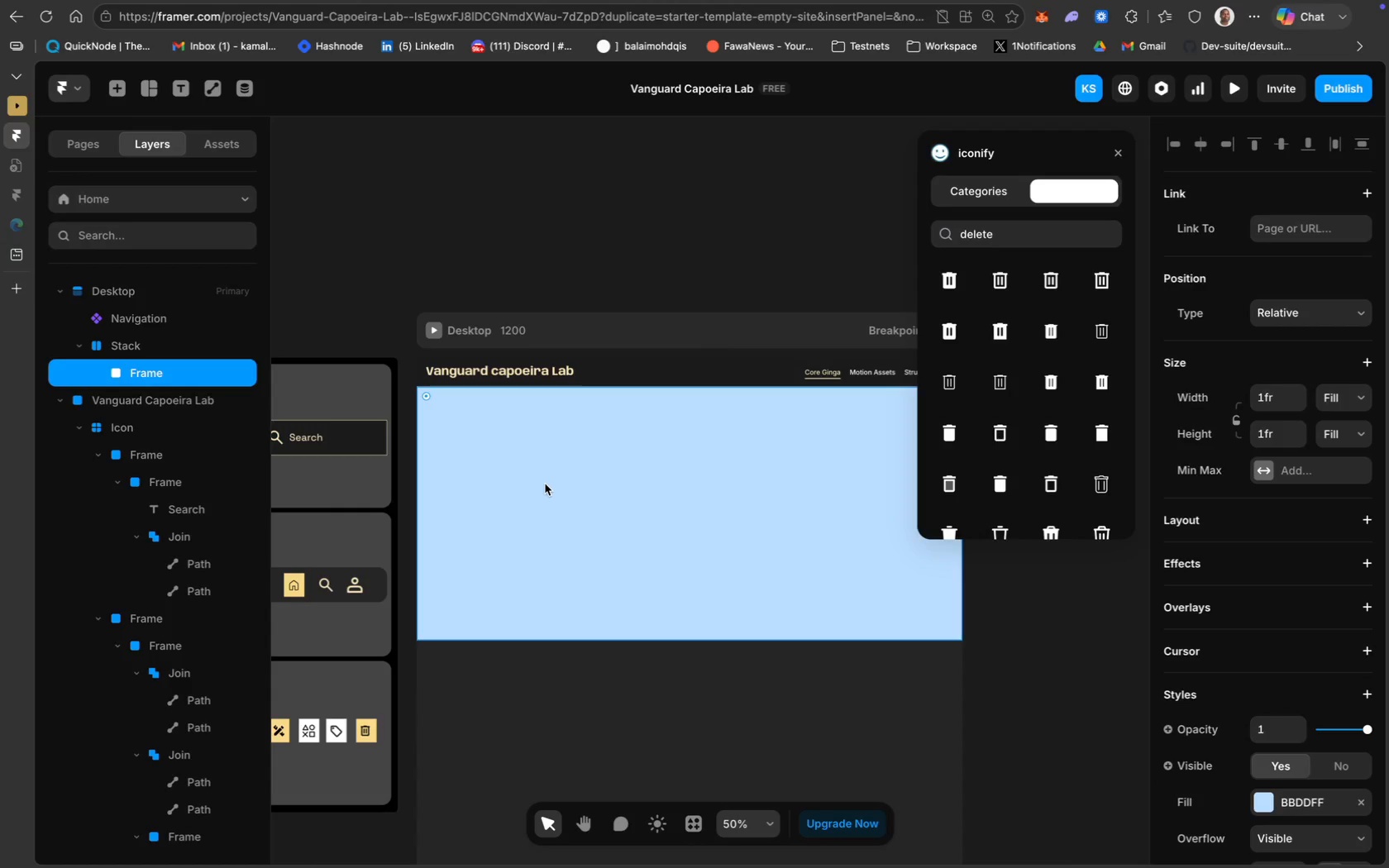 
left_click([1002, 709])
 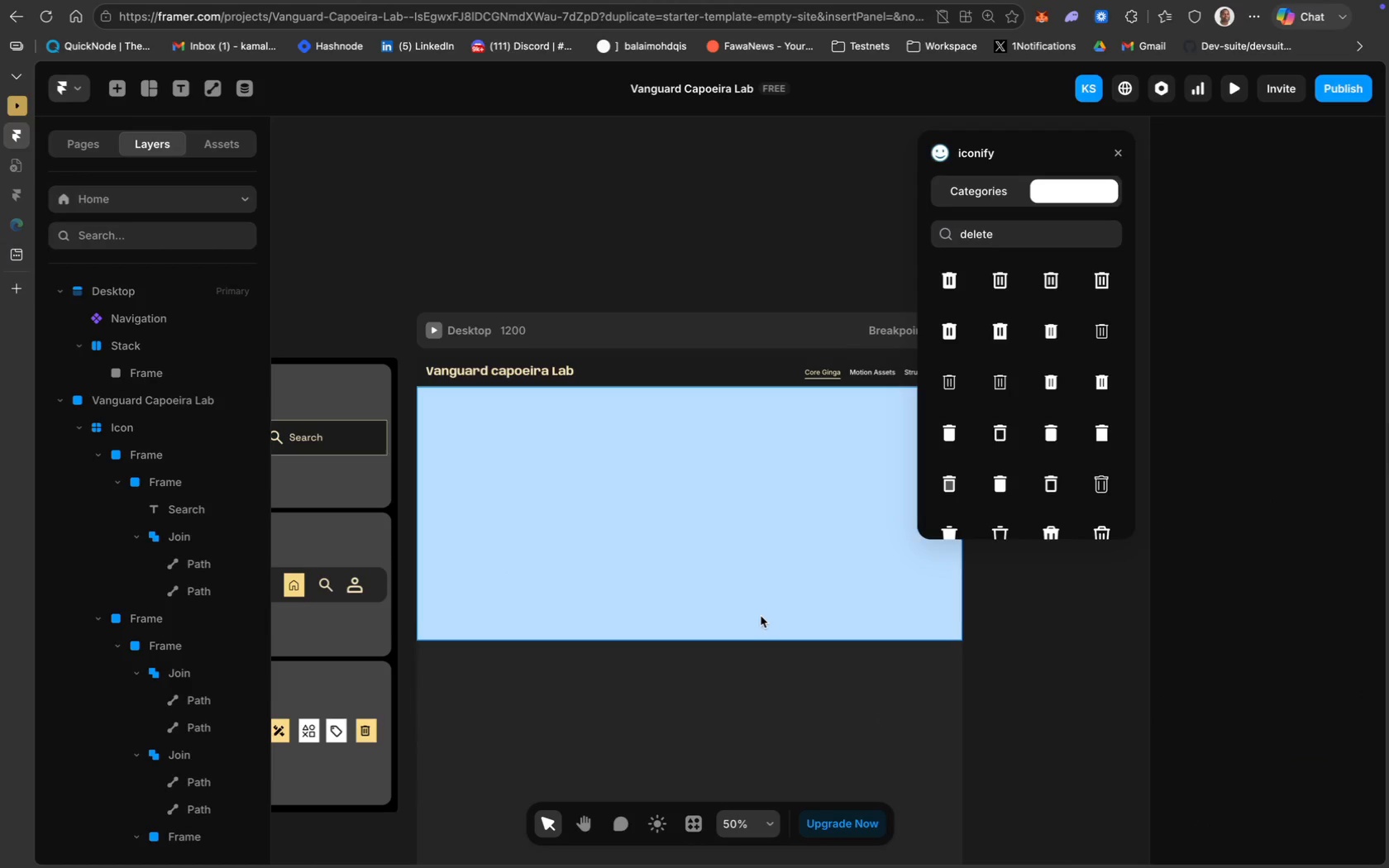 
scroll: coordinate [761, 616], scroll_direction: up, amount: 10.0
 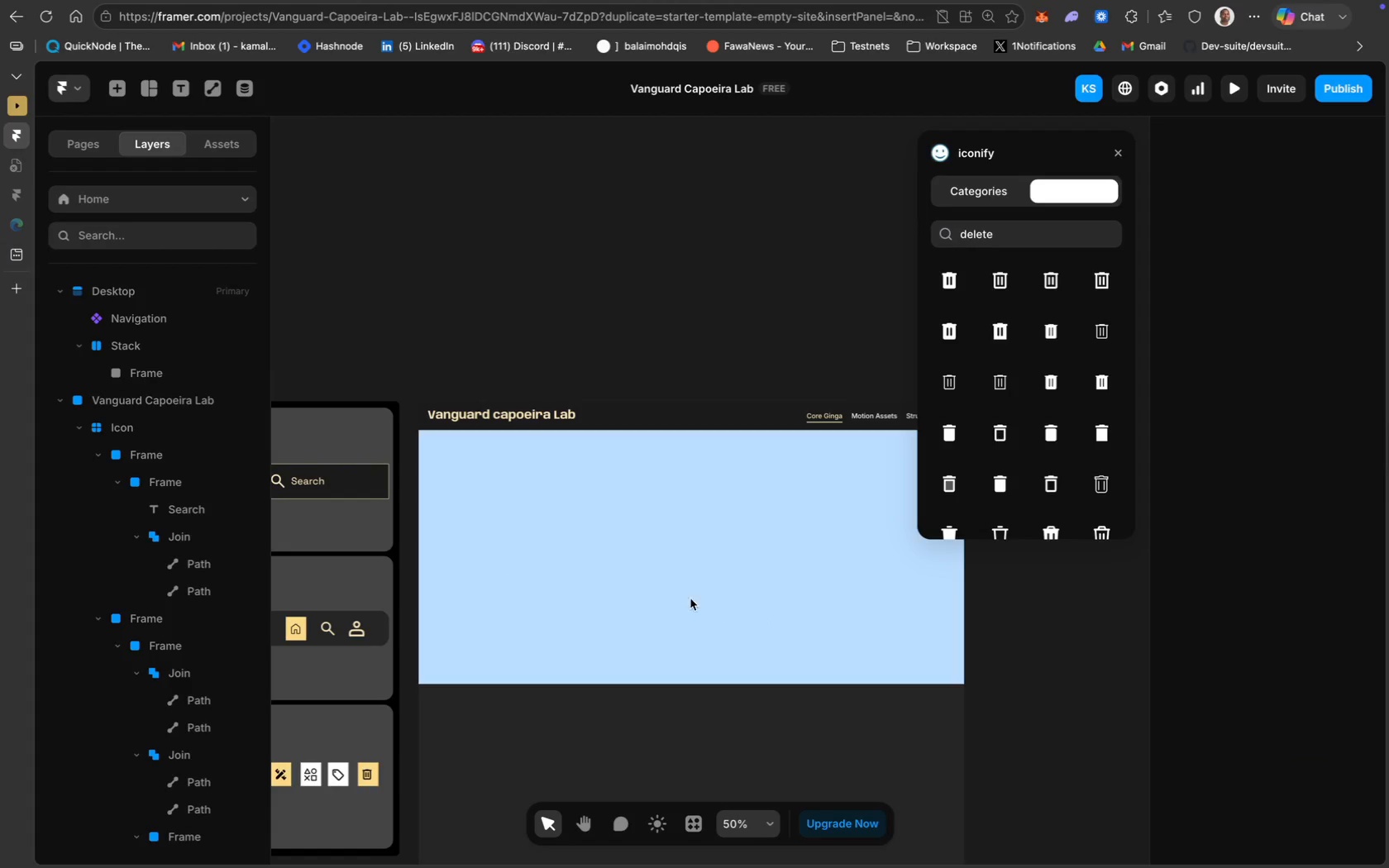 
left_click([679, 596])
 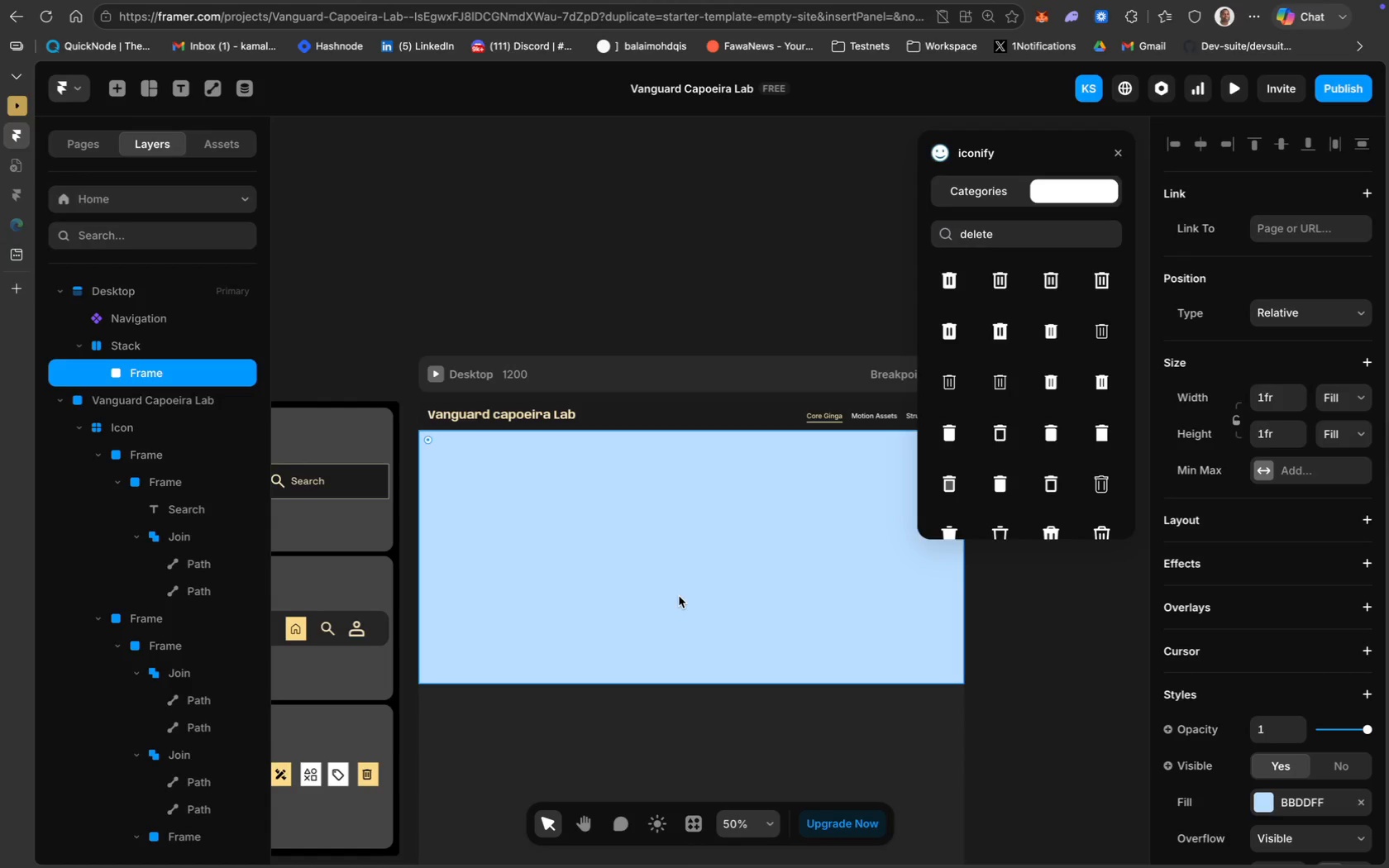 
scroll: coordinate [1339, 699], scroll_direction: down, amount: 41.0
 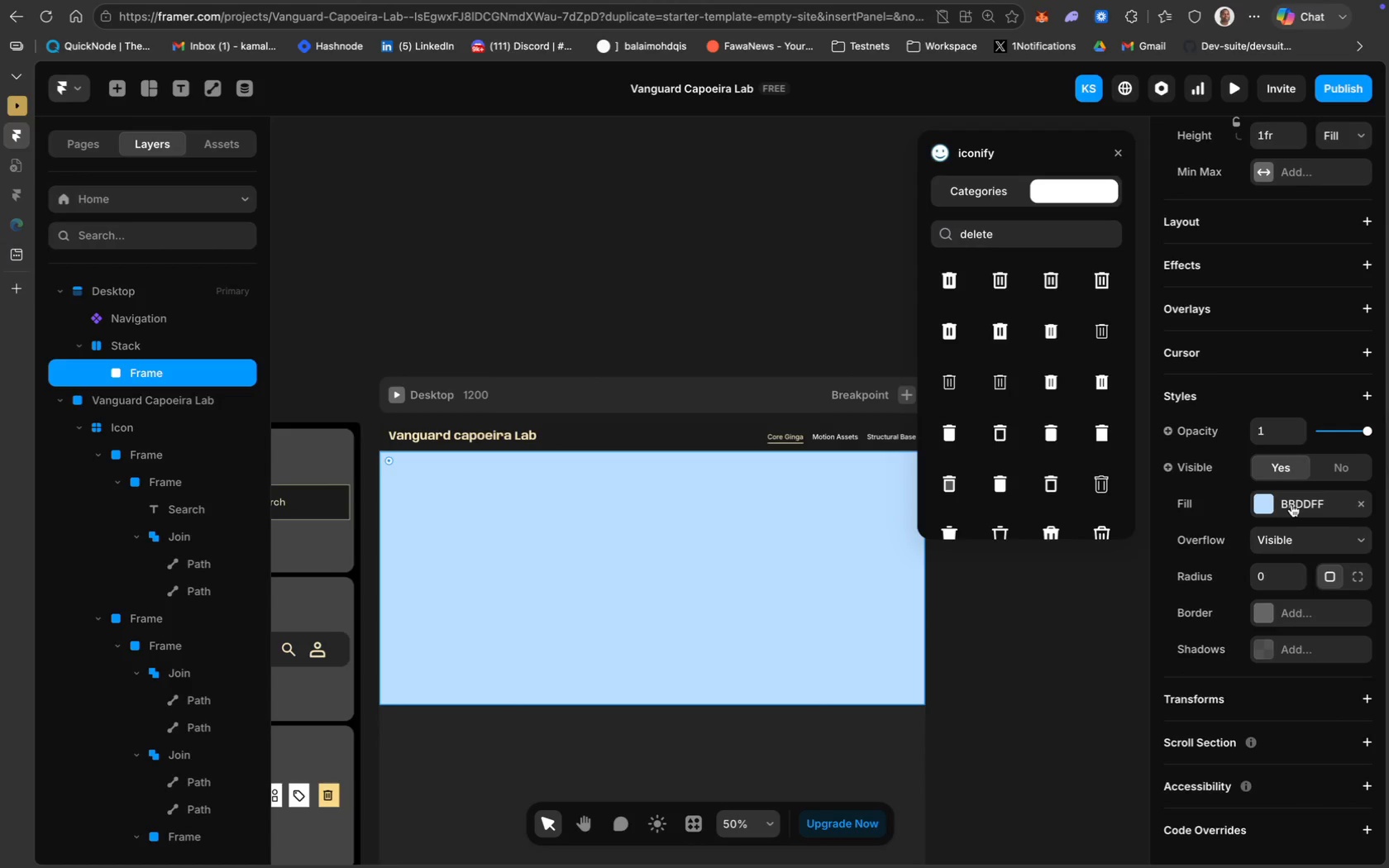 
left_click([1291, 504])
 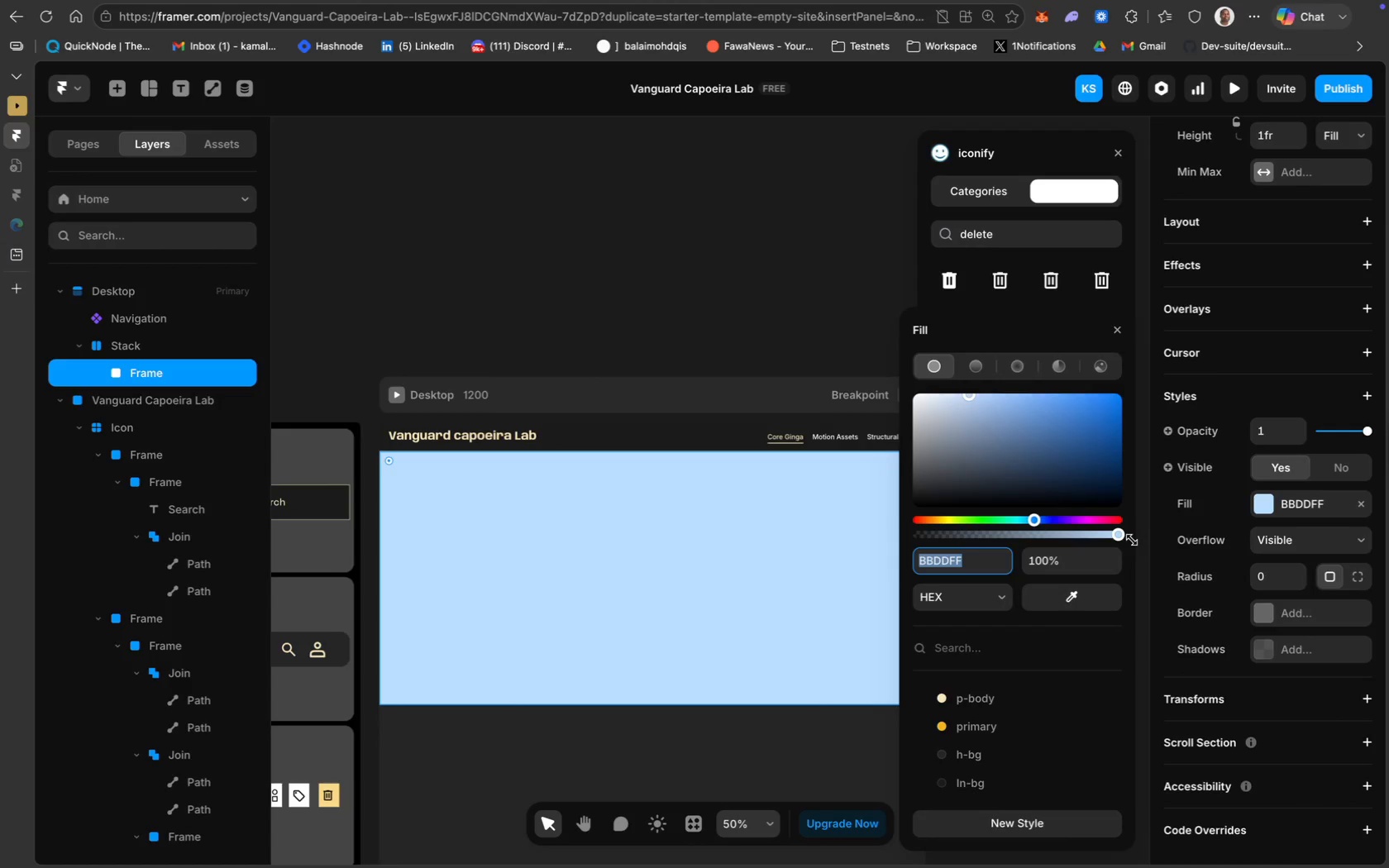 
left_click_drag(start_coordinate=[1115, 532], to_coordinate=[900, 531])
 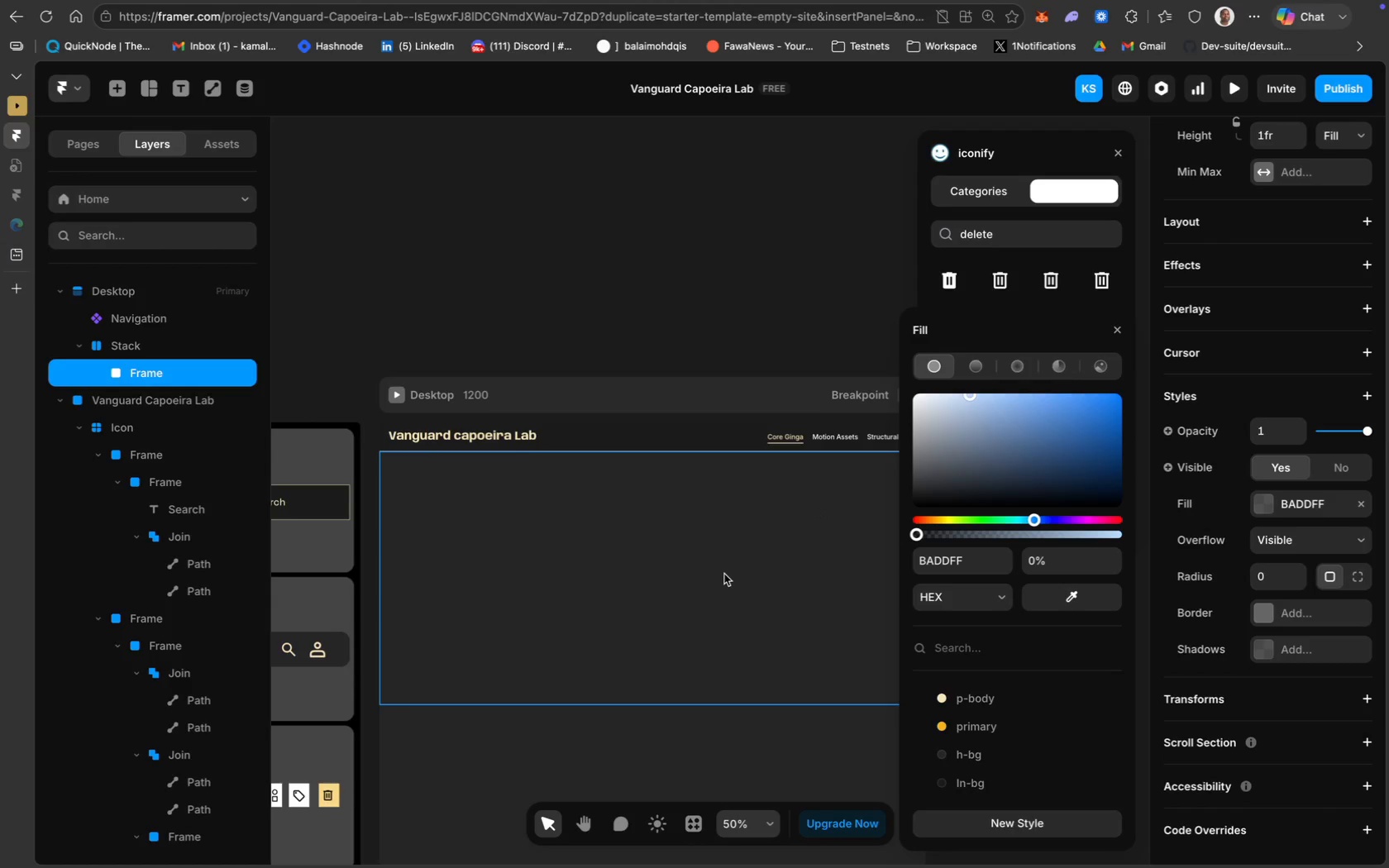 
wait(19.21)
 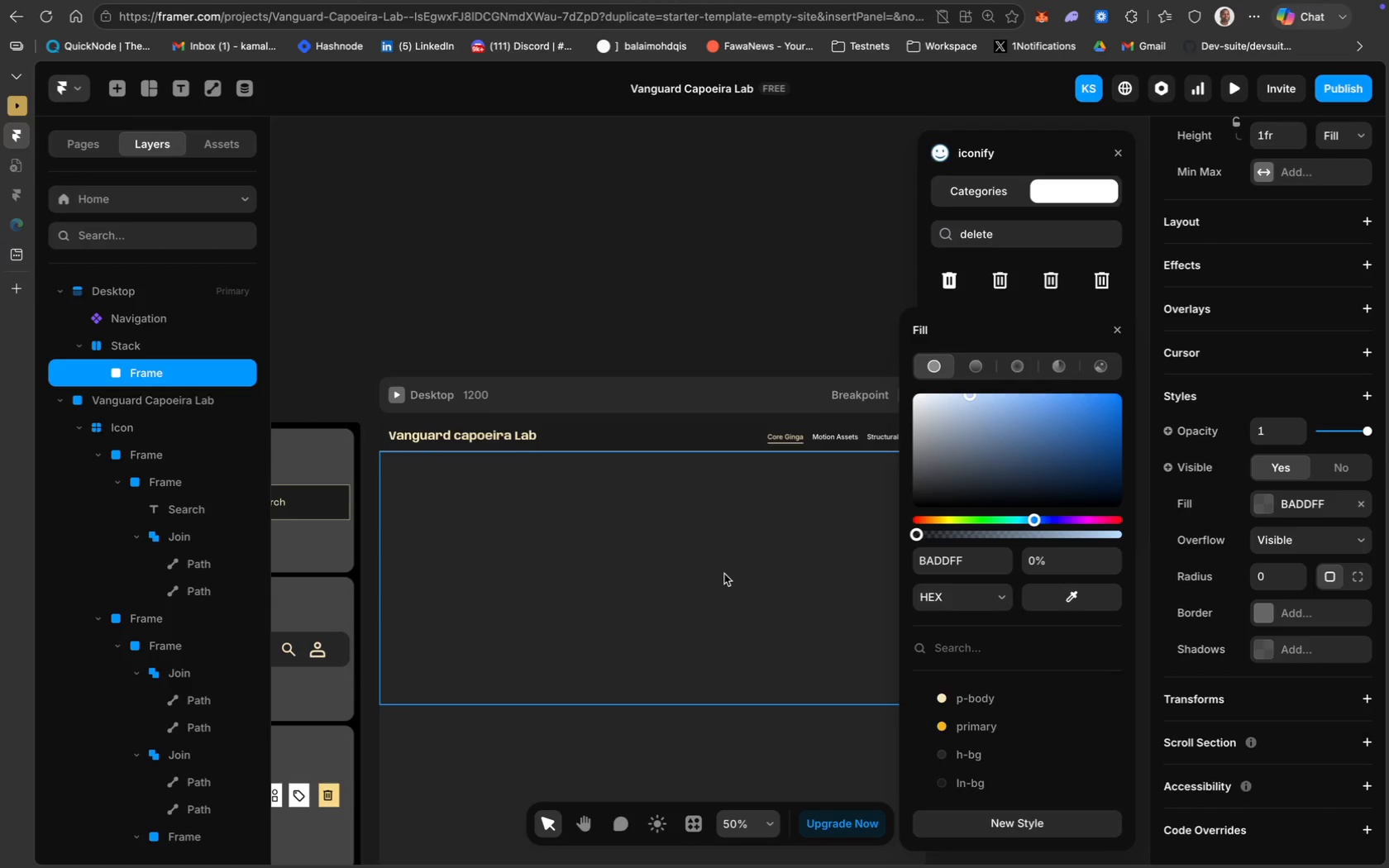 
mouse_move([164, 97])
 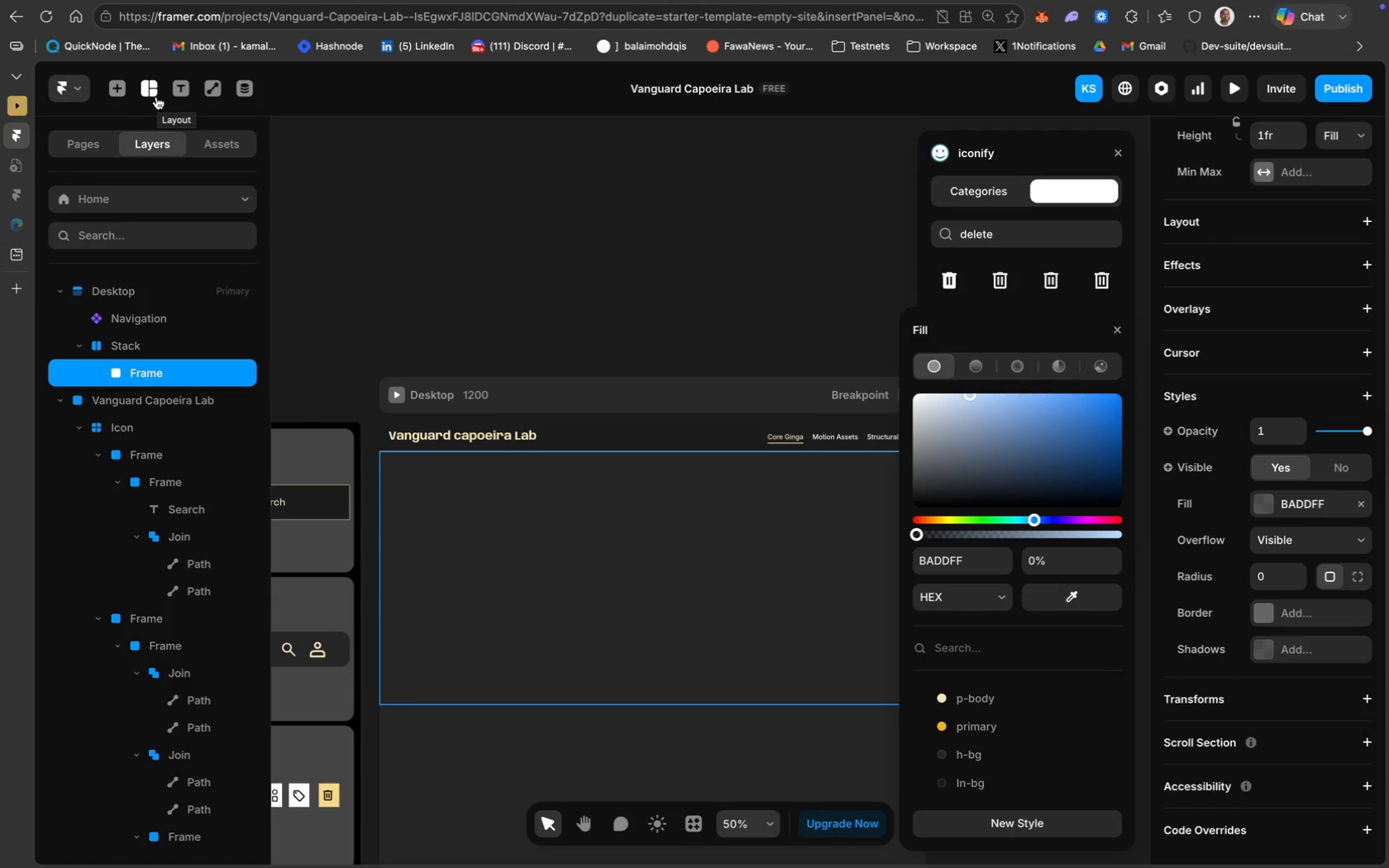 
left_click([157, 96])
 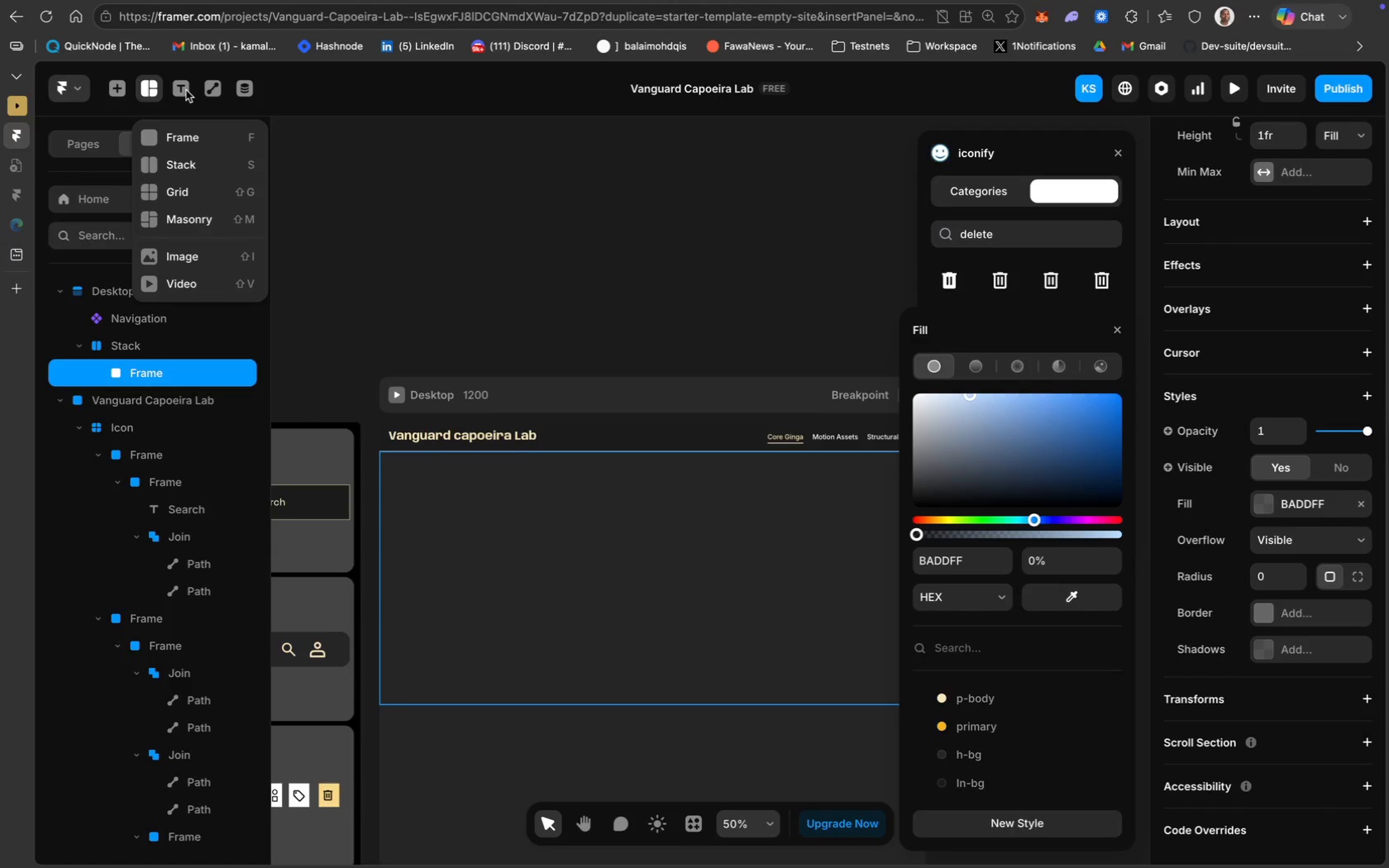 
wait(18.81)
 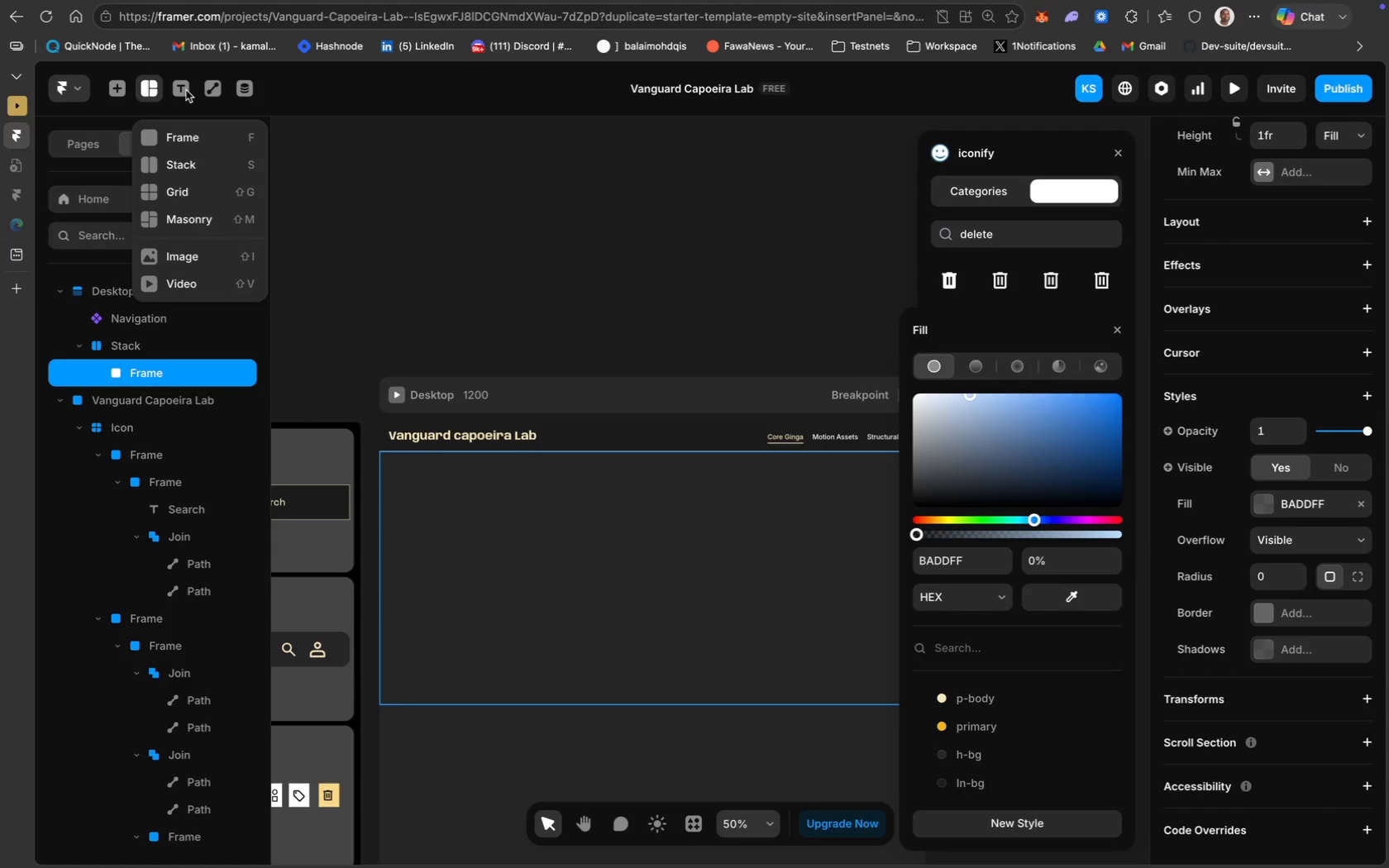 
left_click([194, 132])